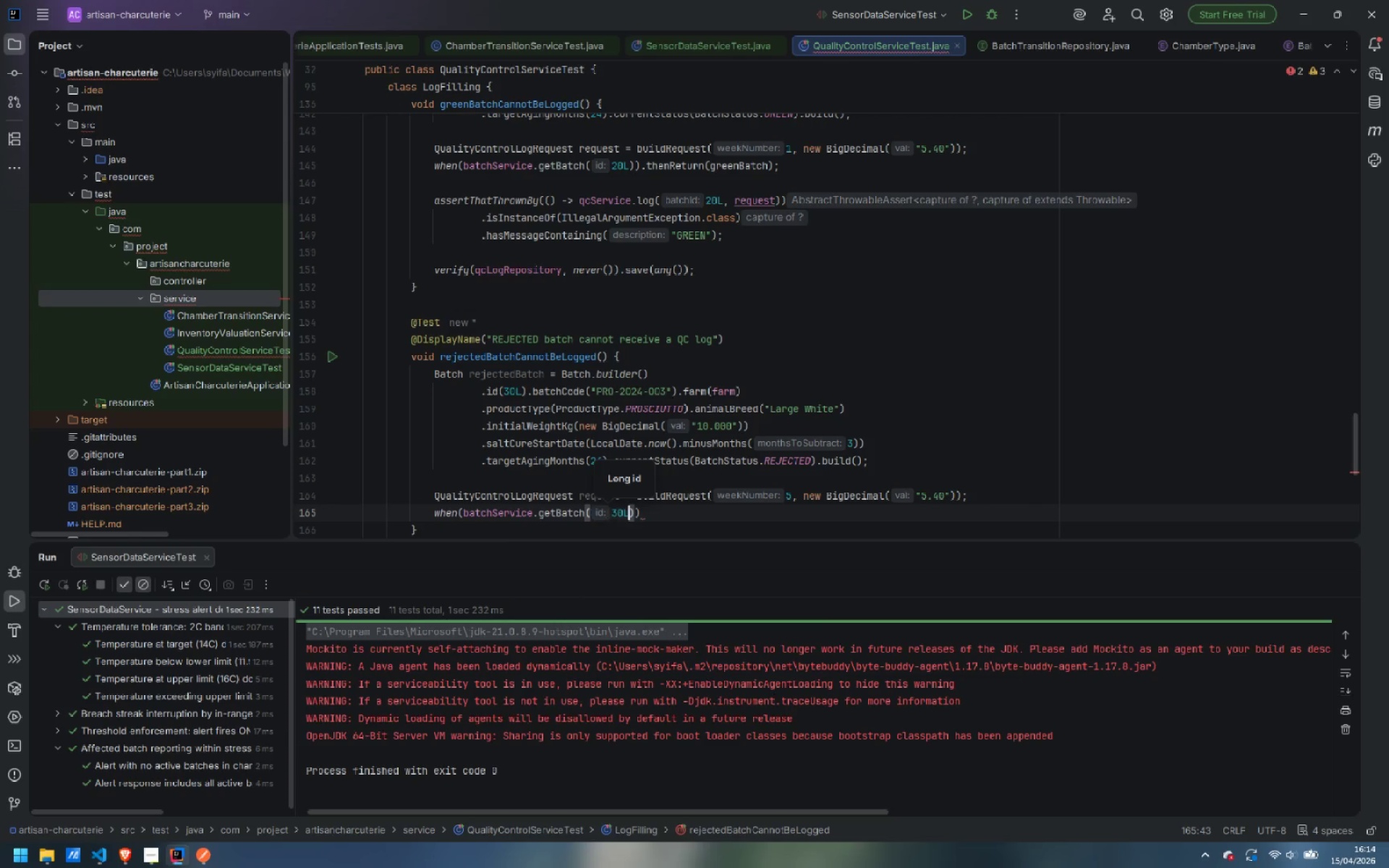 
key(ArrowRight)
 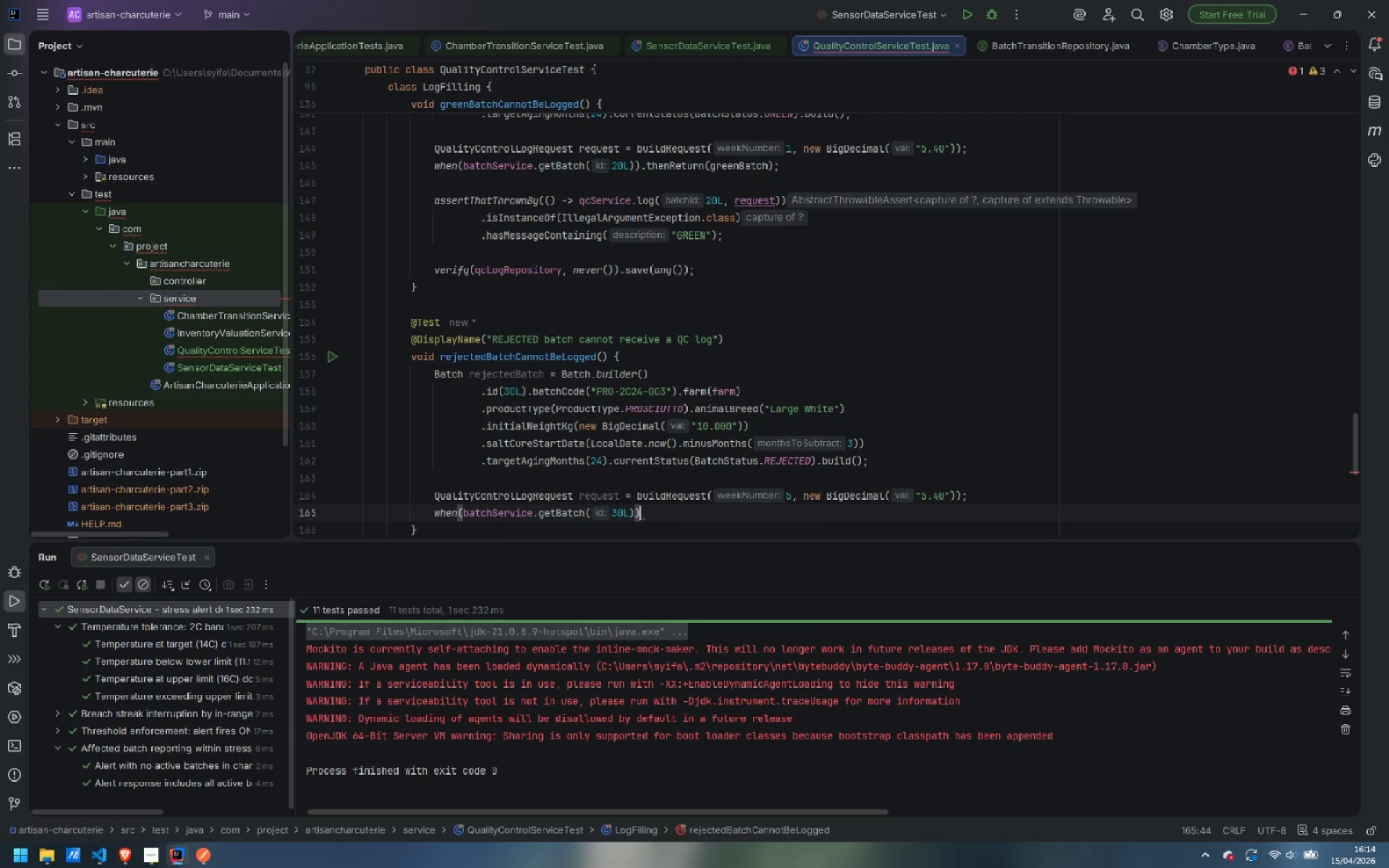 
key(ArrowRight)
 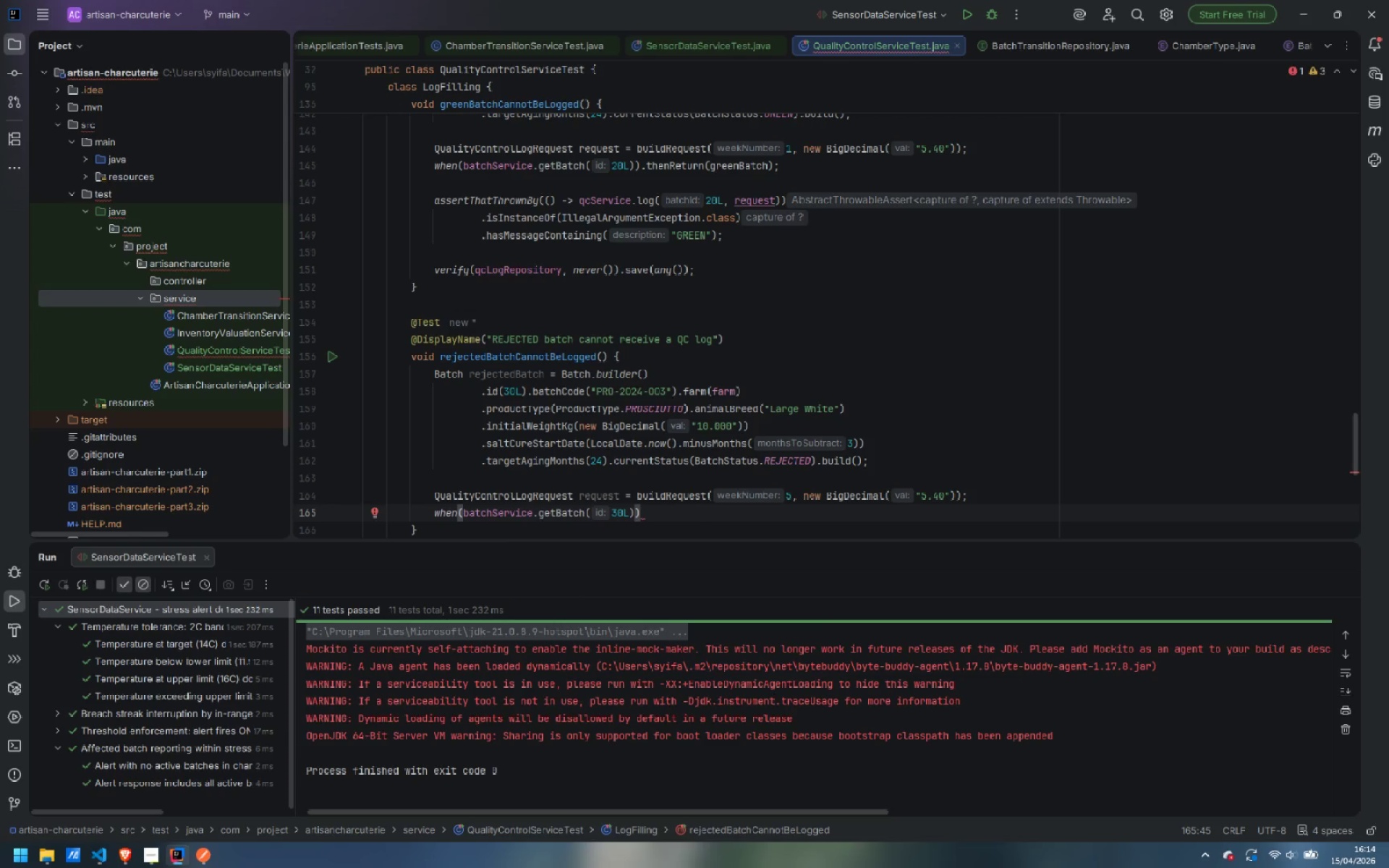 
type(.the)
 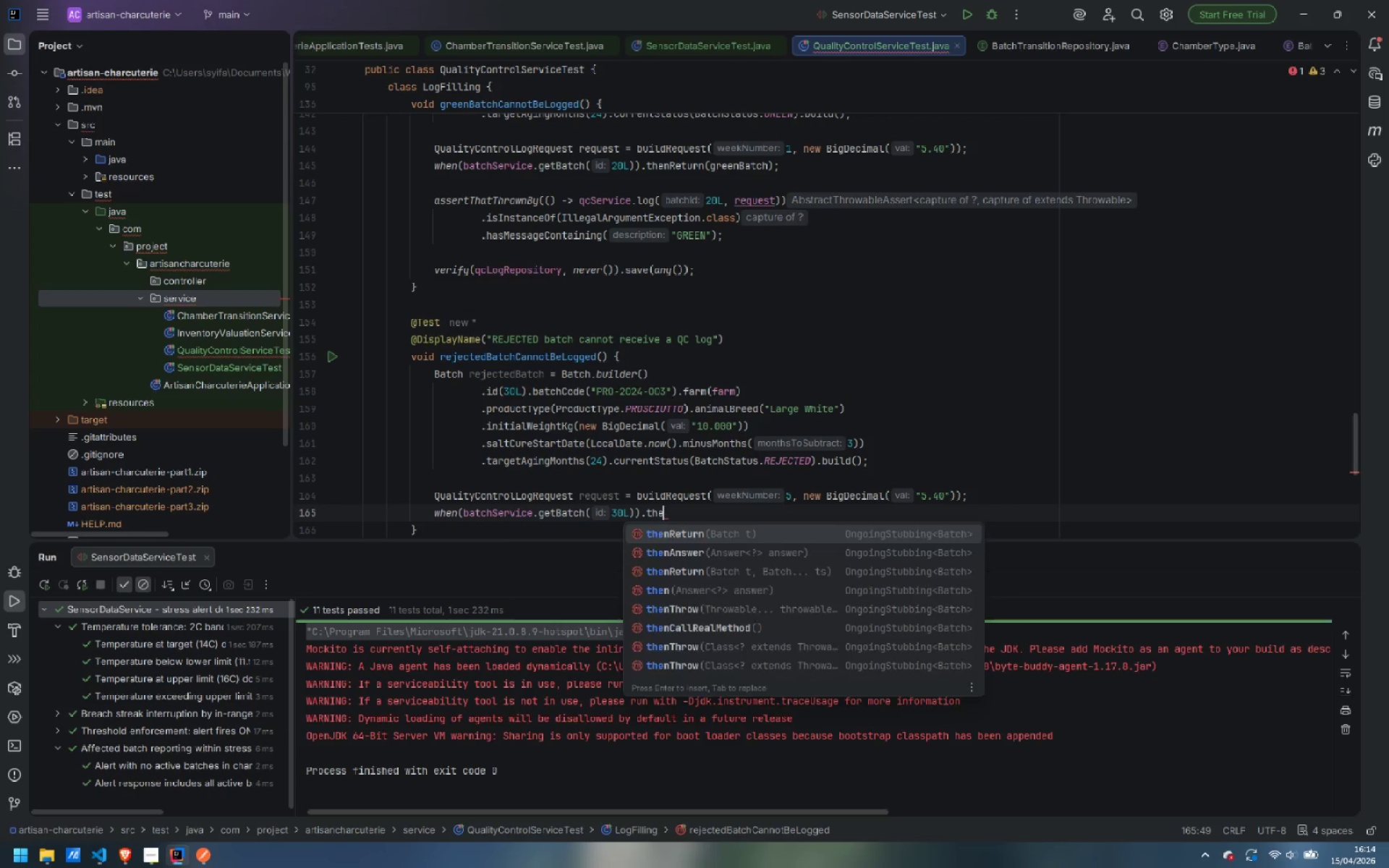 
key(Enter)
 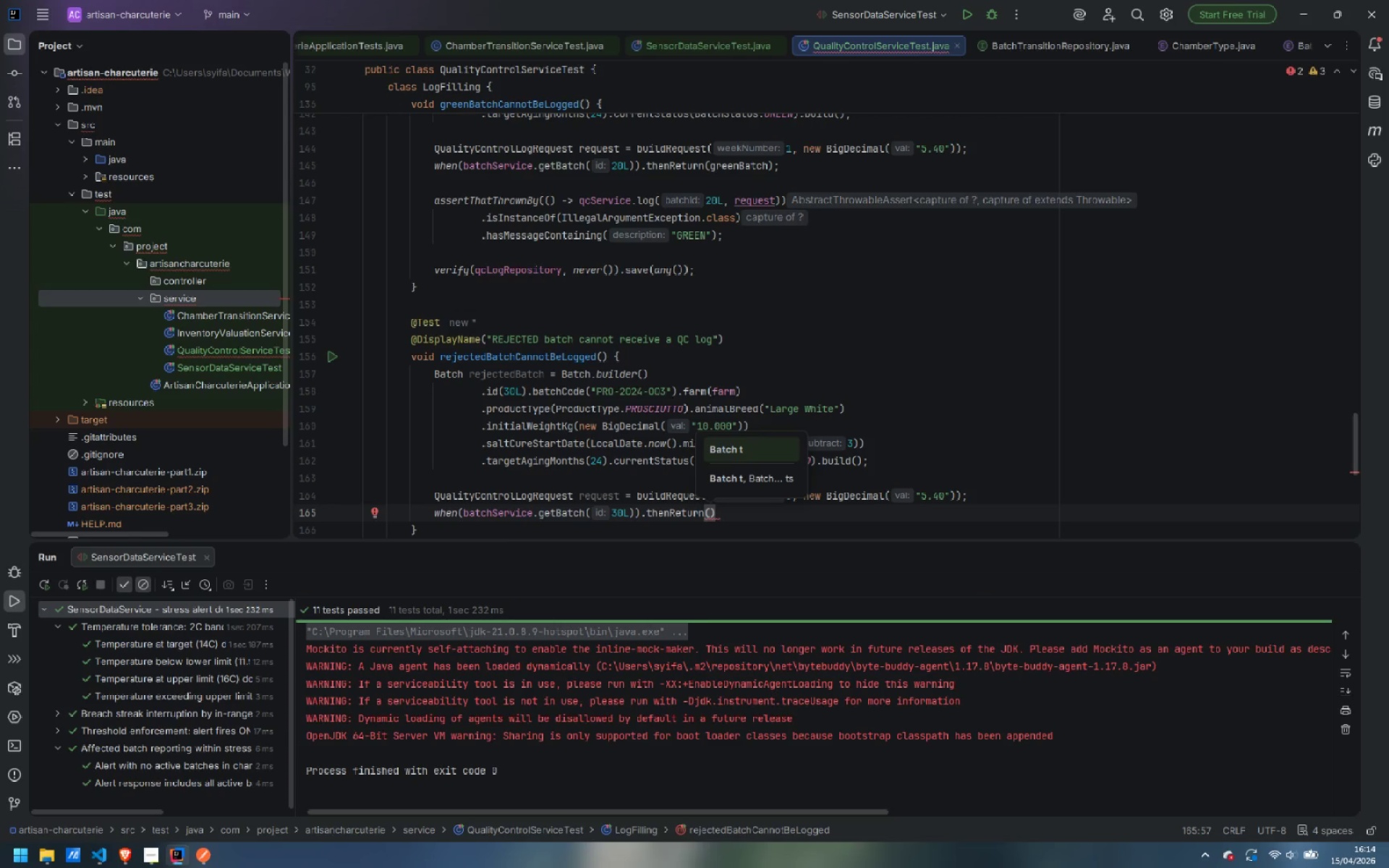 
type(rejec)
 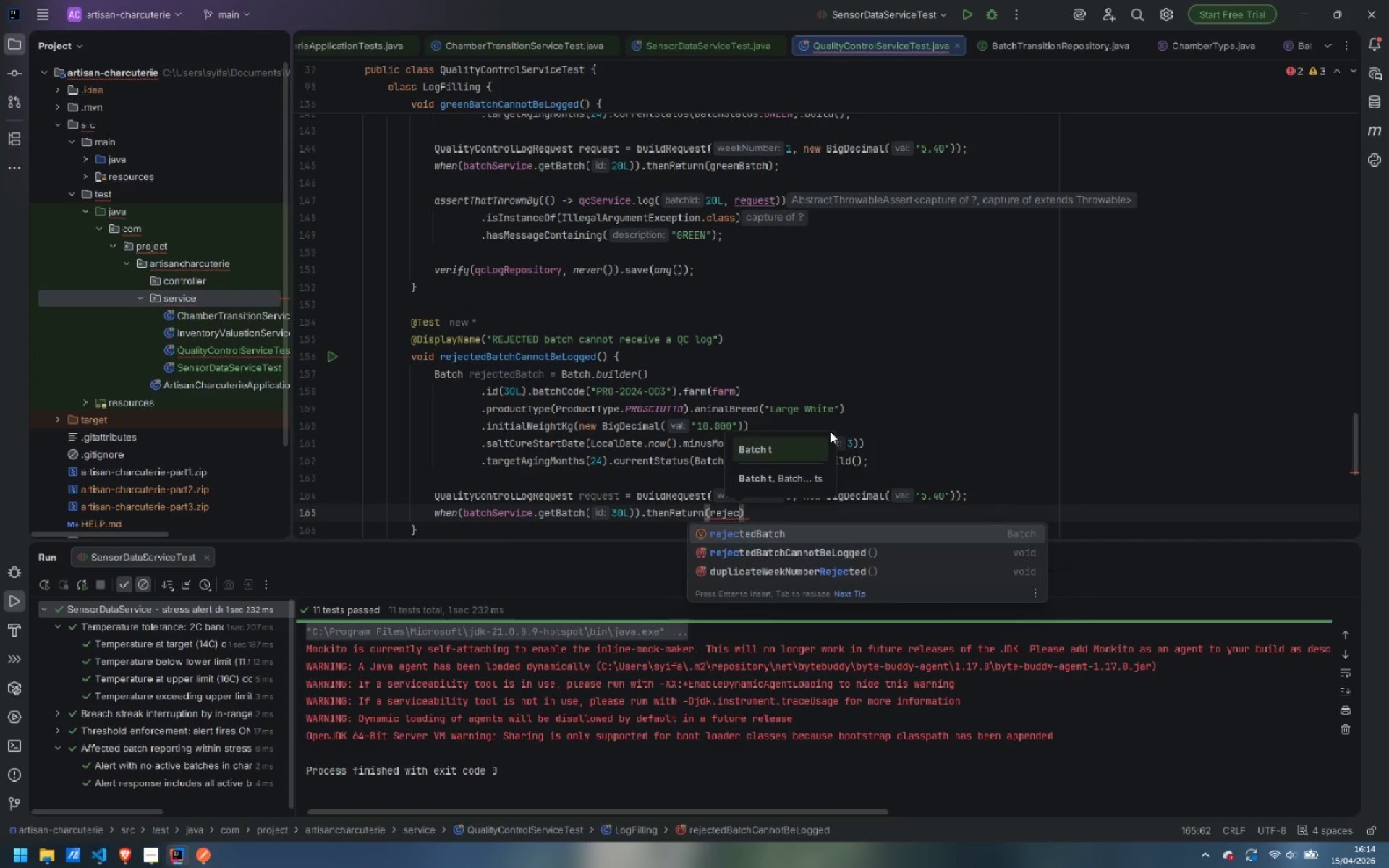 
key(Enter)
 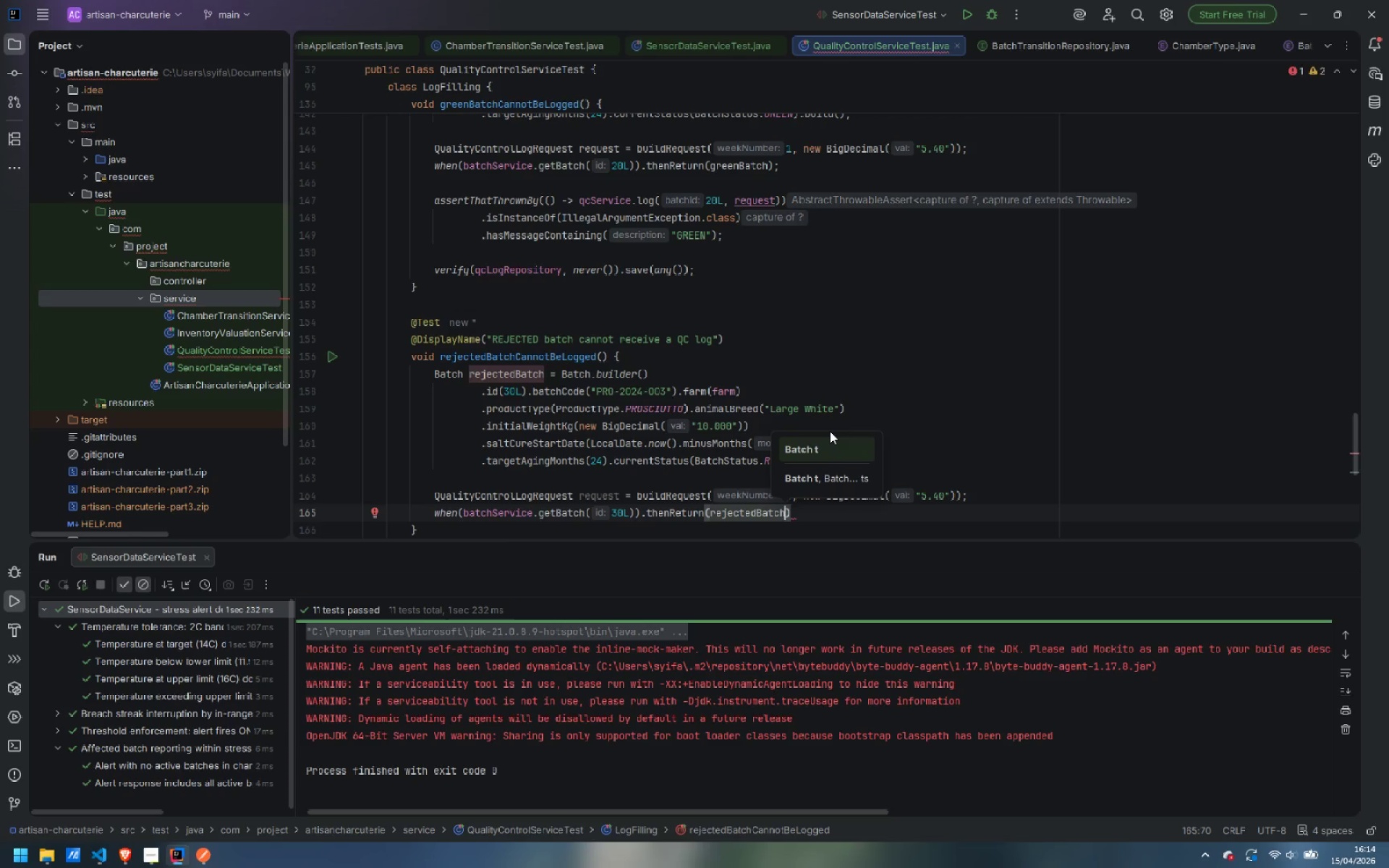 
key(ArrowRight)
 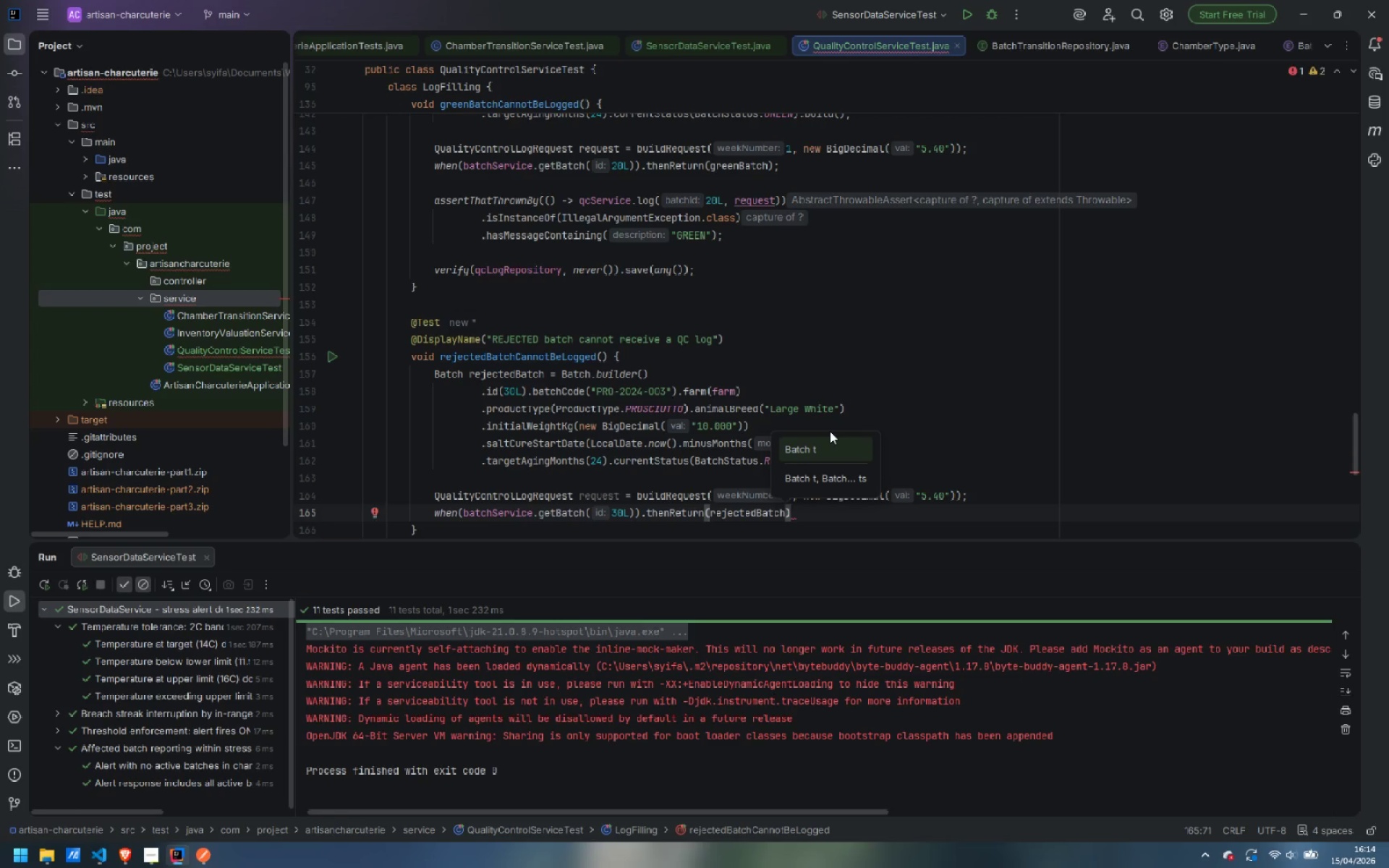 
key(Semicolon)
 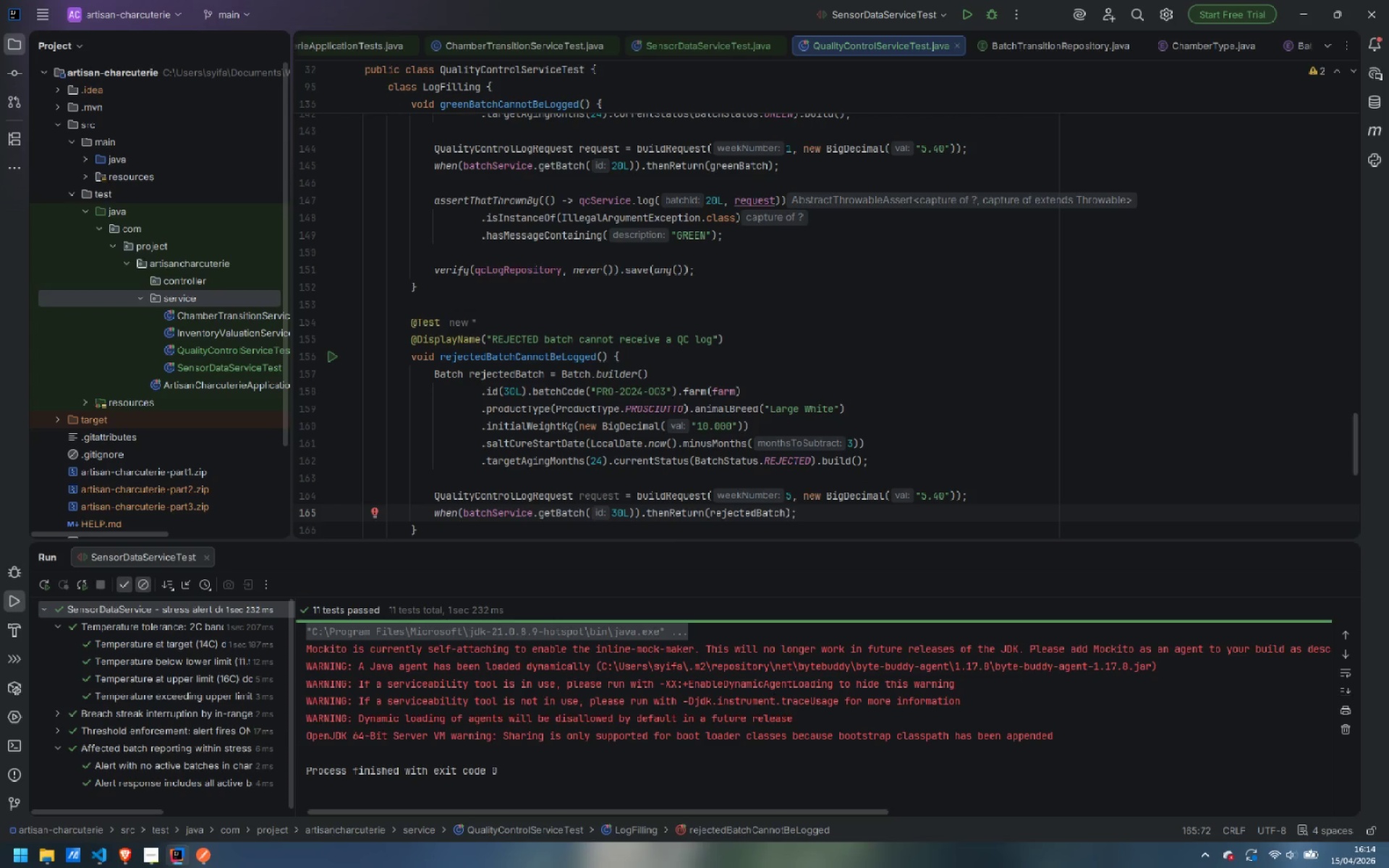 
key(Enter)
 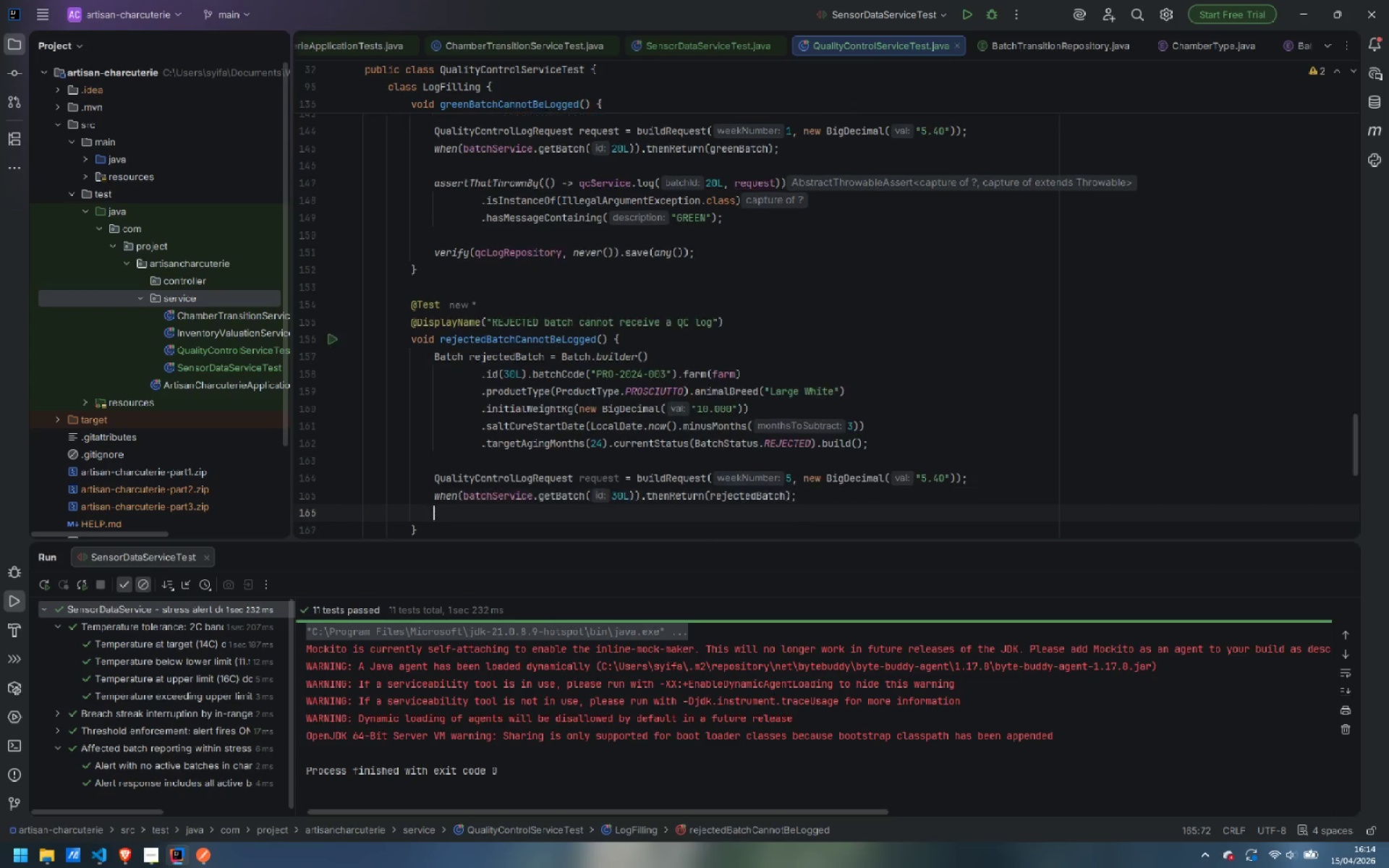 
key(Enter)
 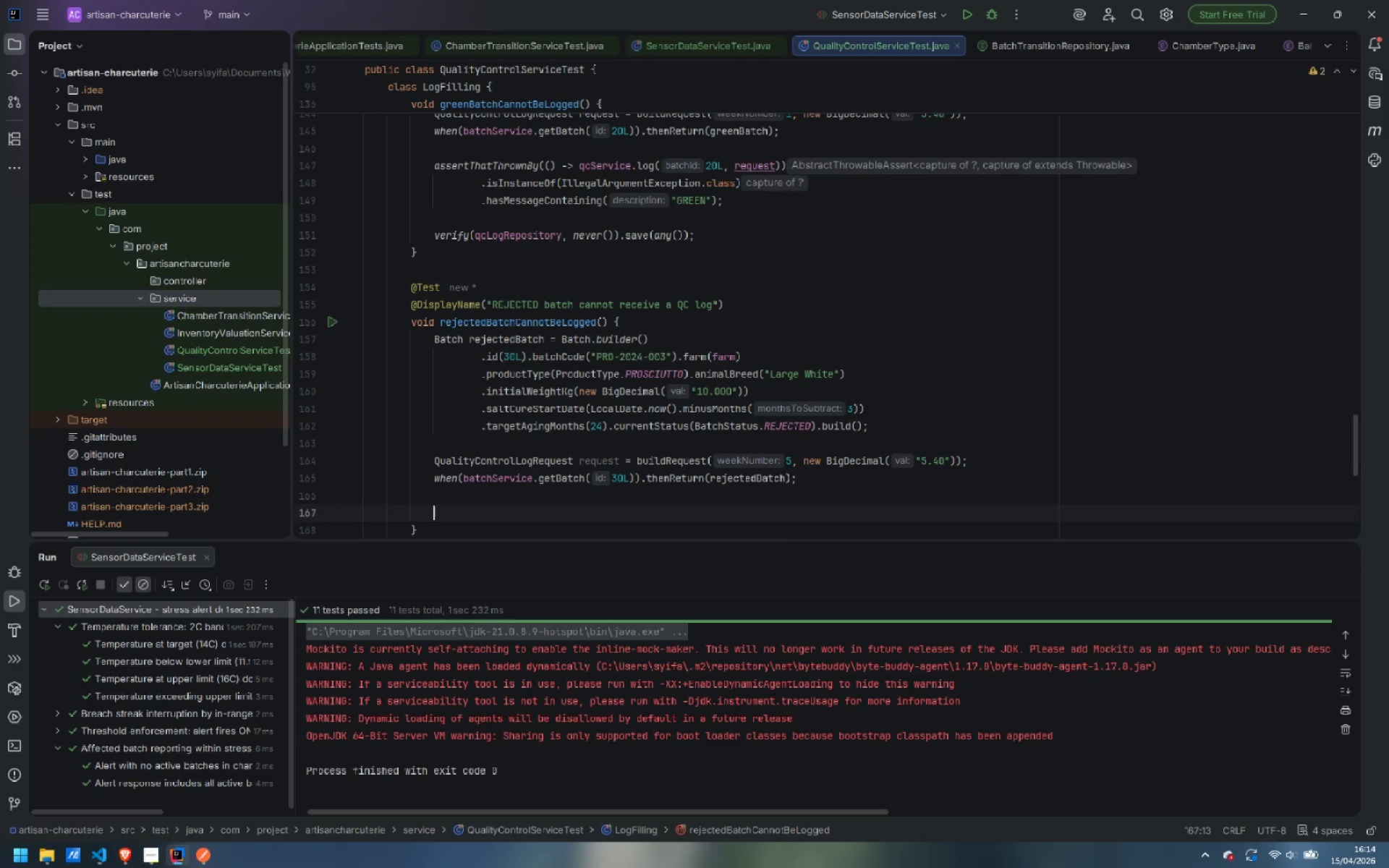 
type(assertt)
key(Backspace)
type(ThatT)
 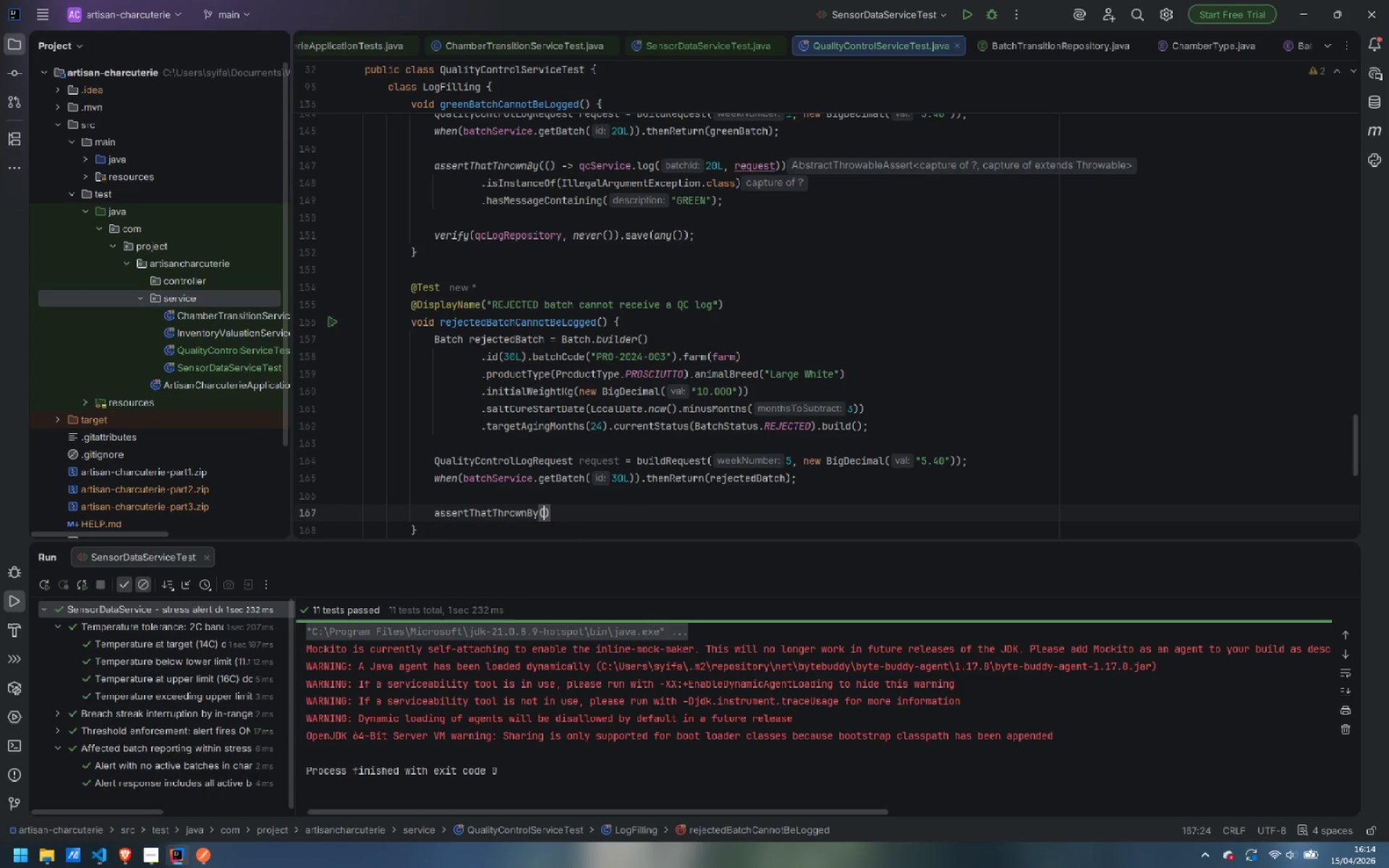 
key(Enter)
 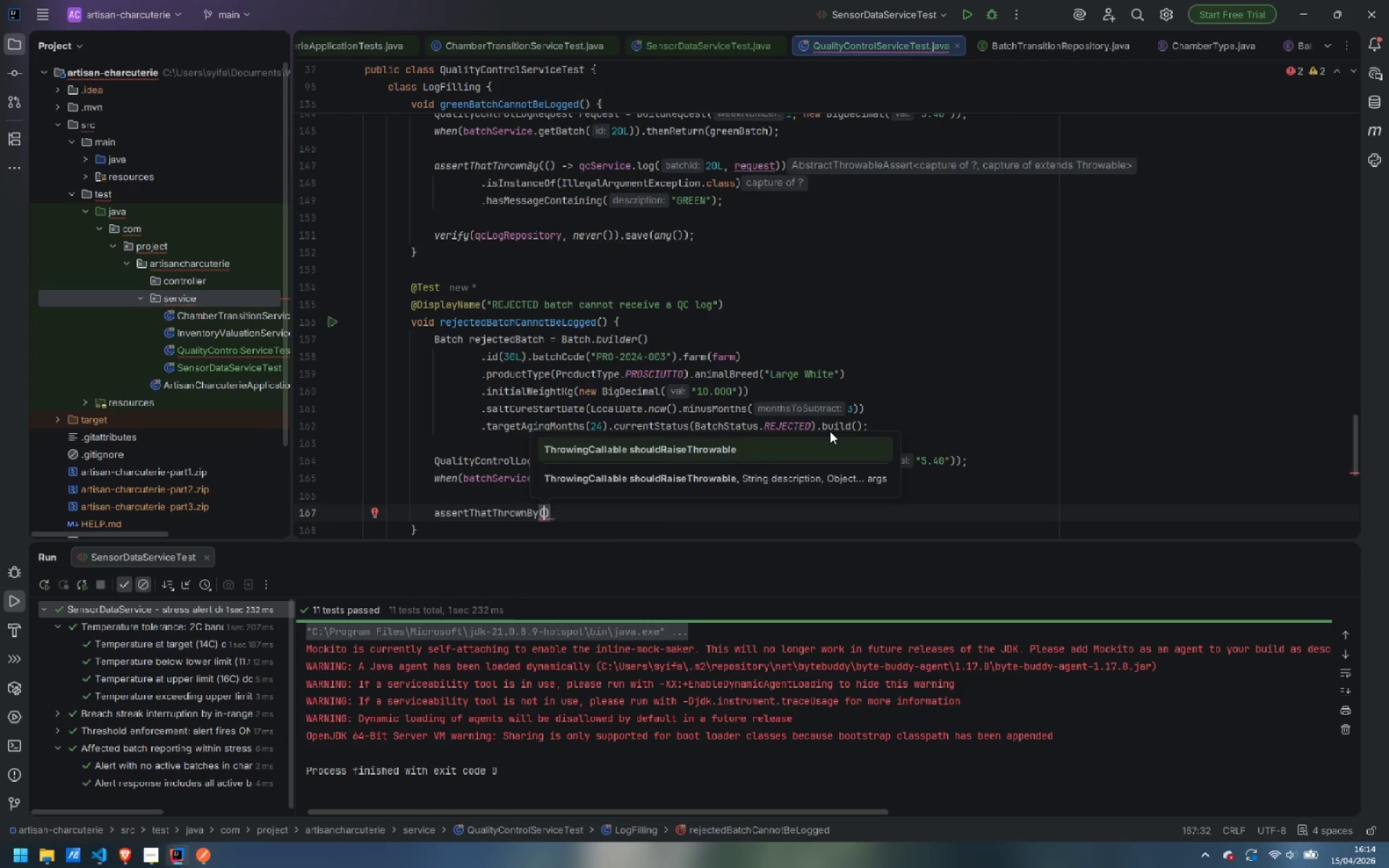 
key(Shift+9)
 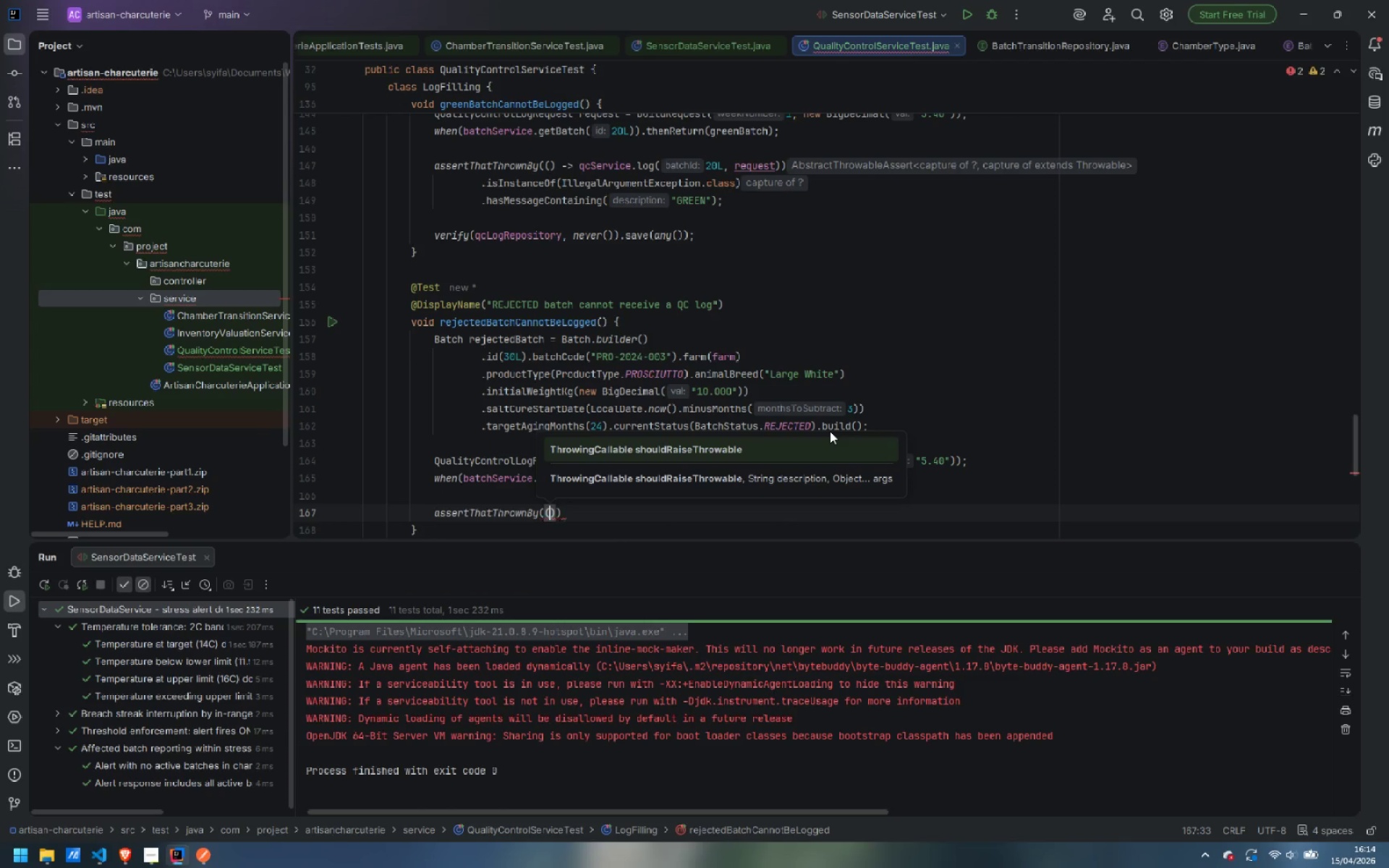 
key(ArrowRight)
 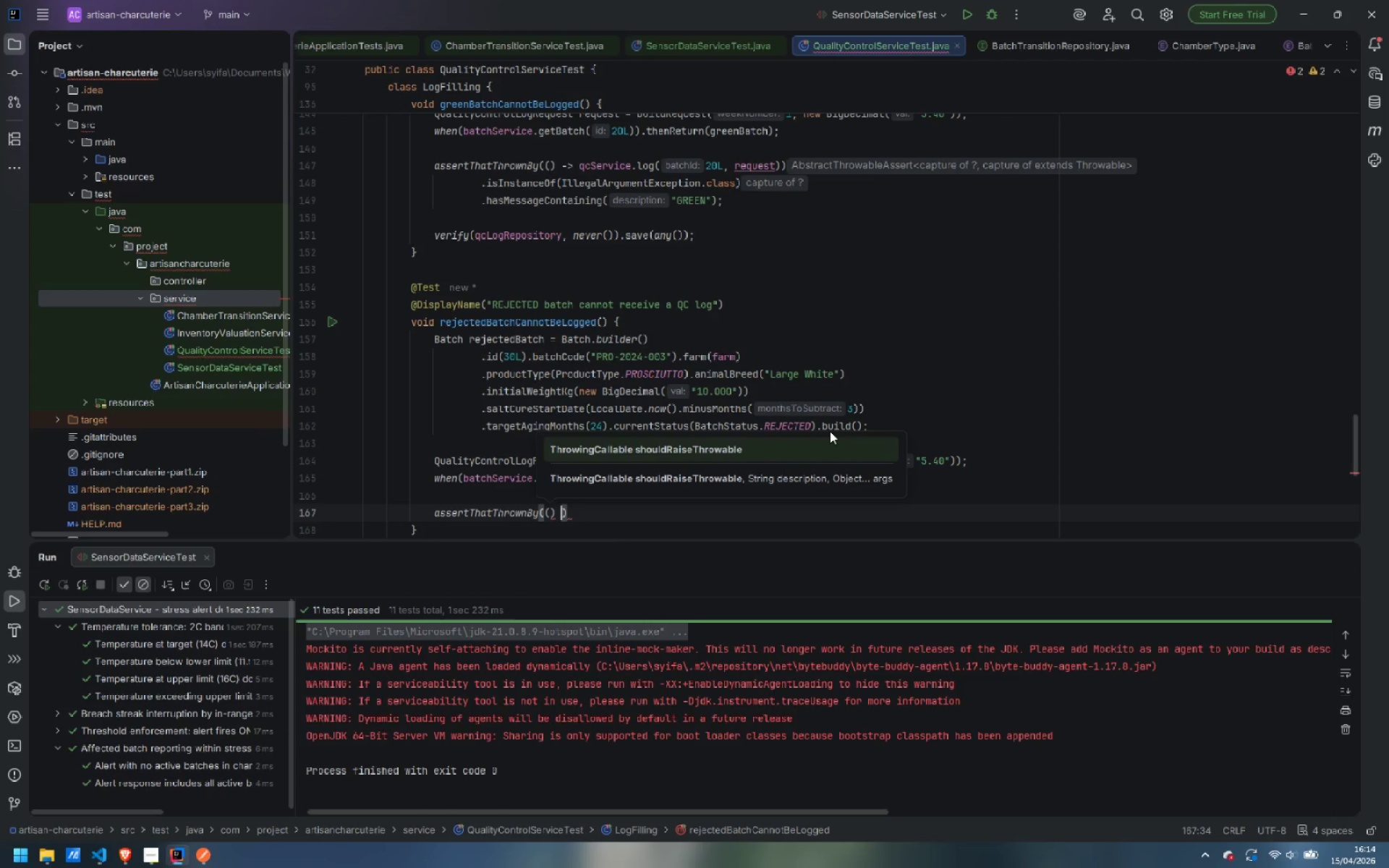 
type( -> qcService.log)
 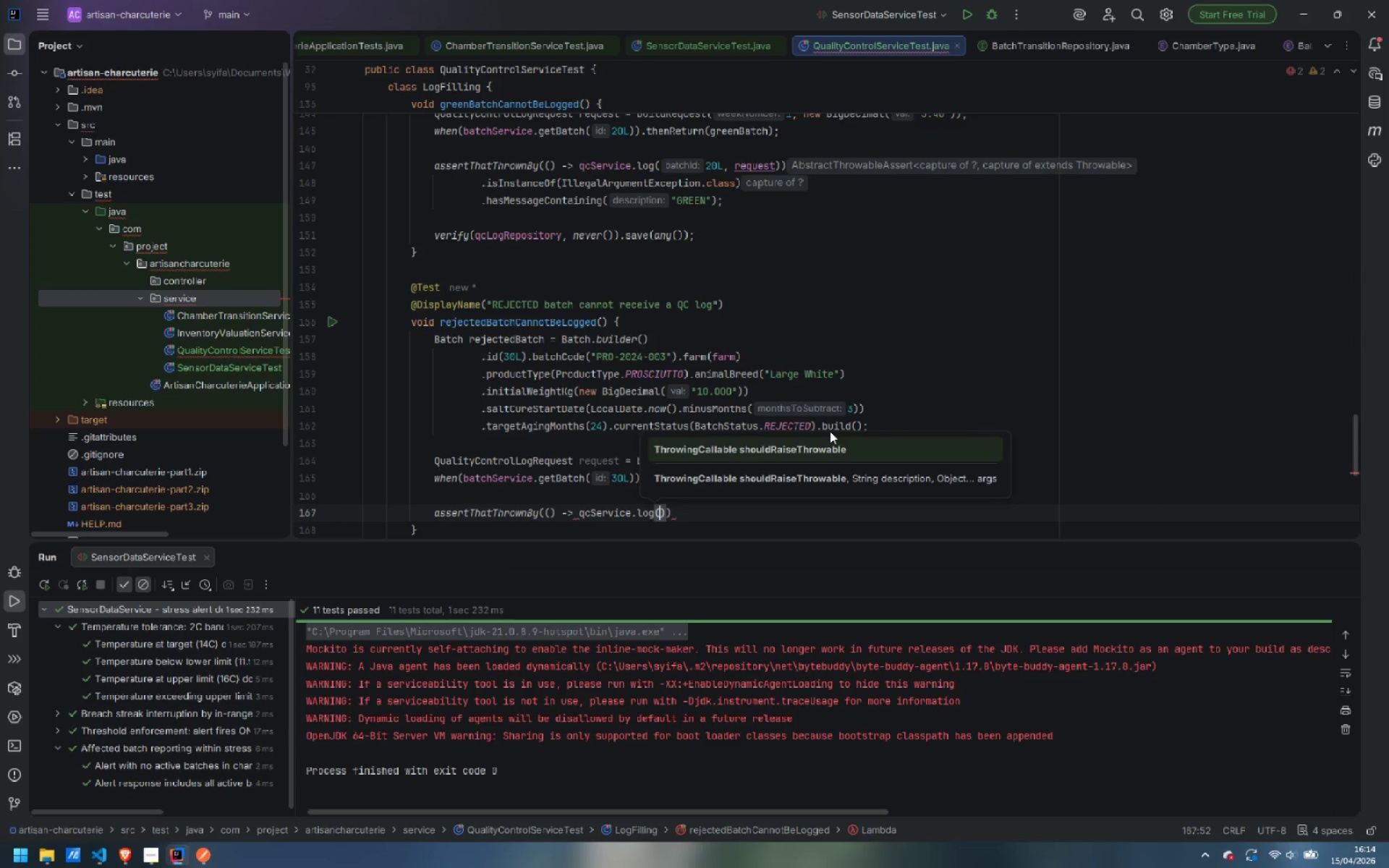 
 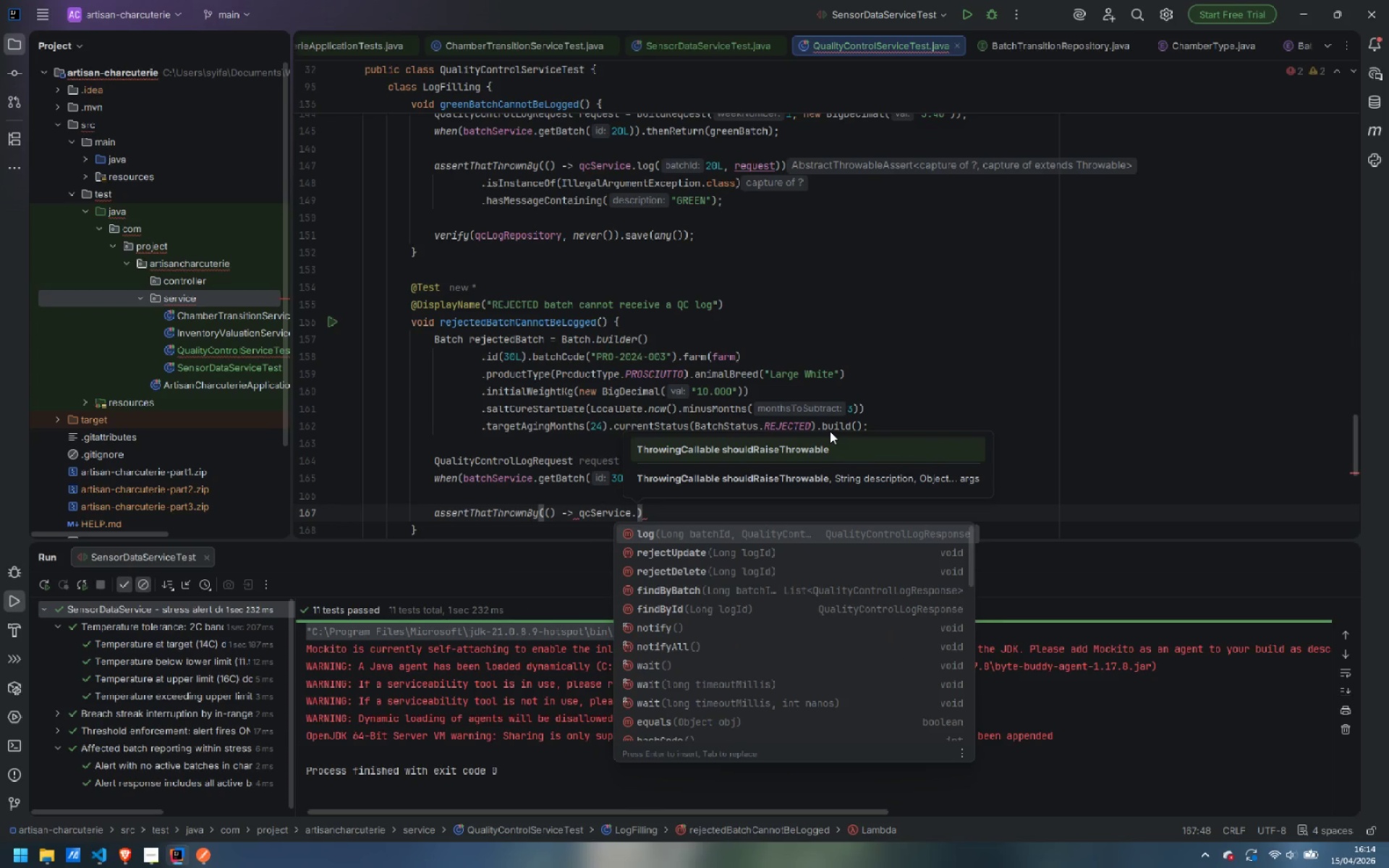 
key(Enter)
 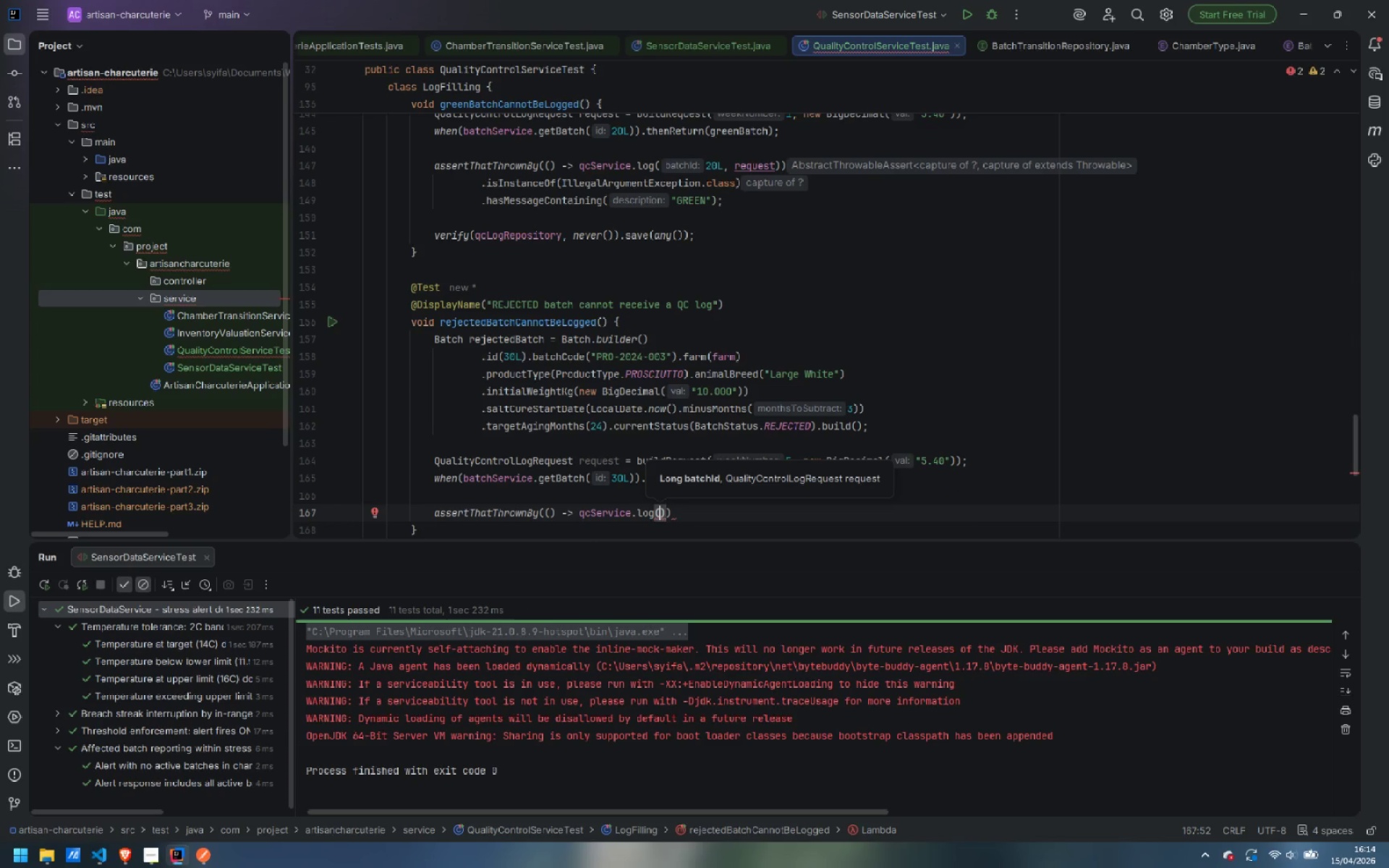 
type(30L, req)
 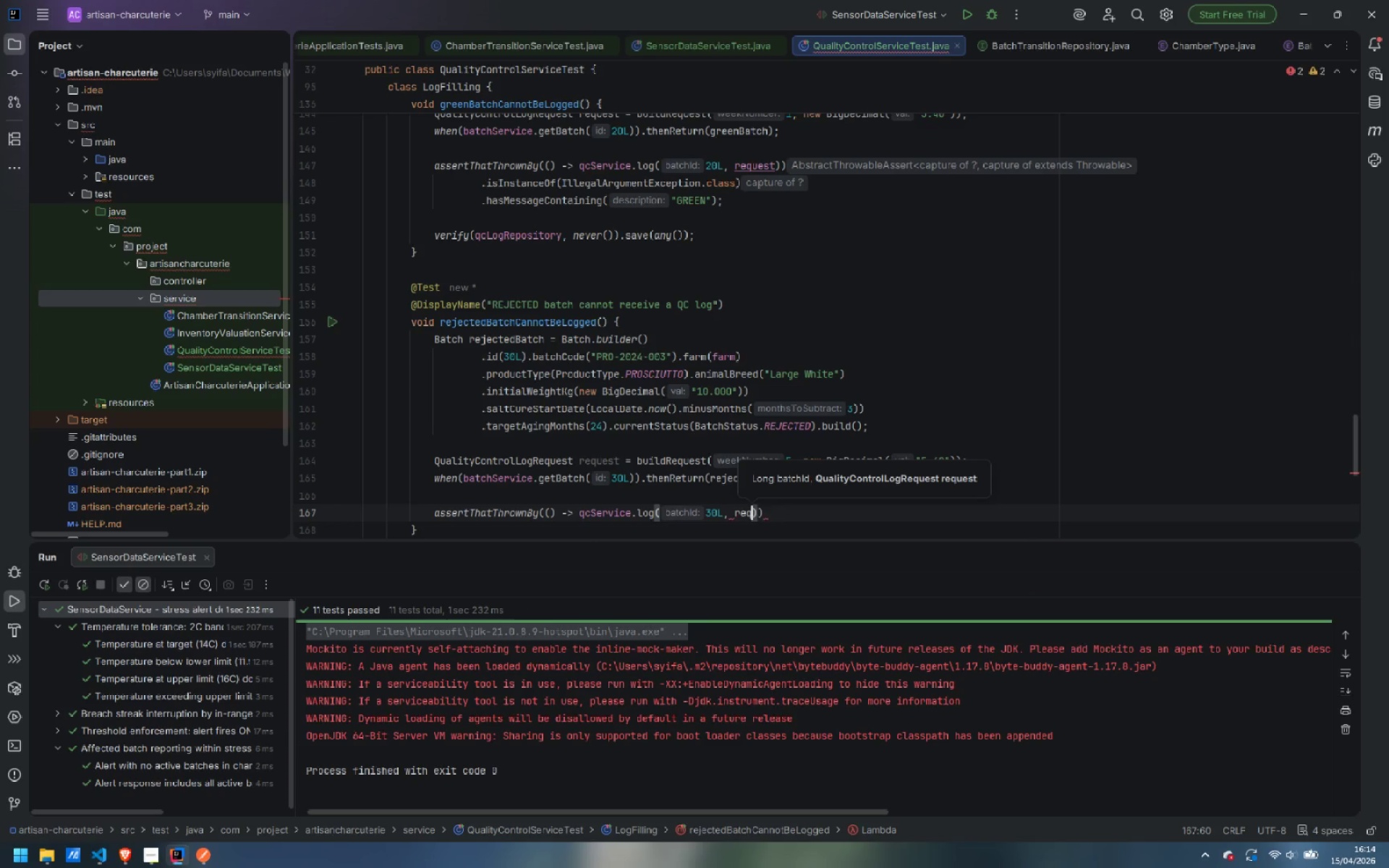 
key(Enter)
 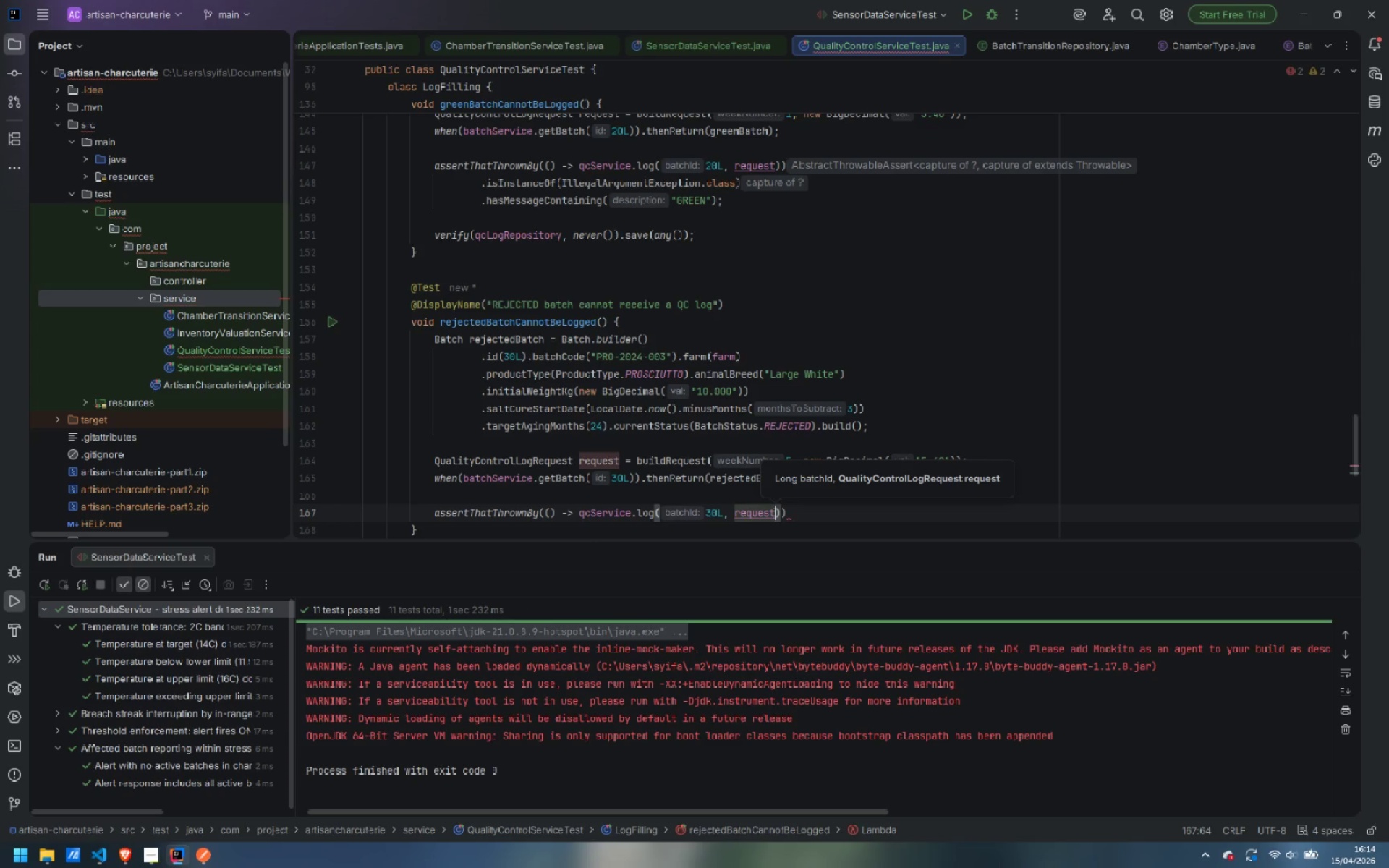 
key(ArrowRight)
 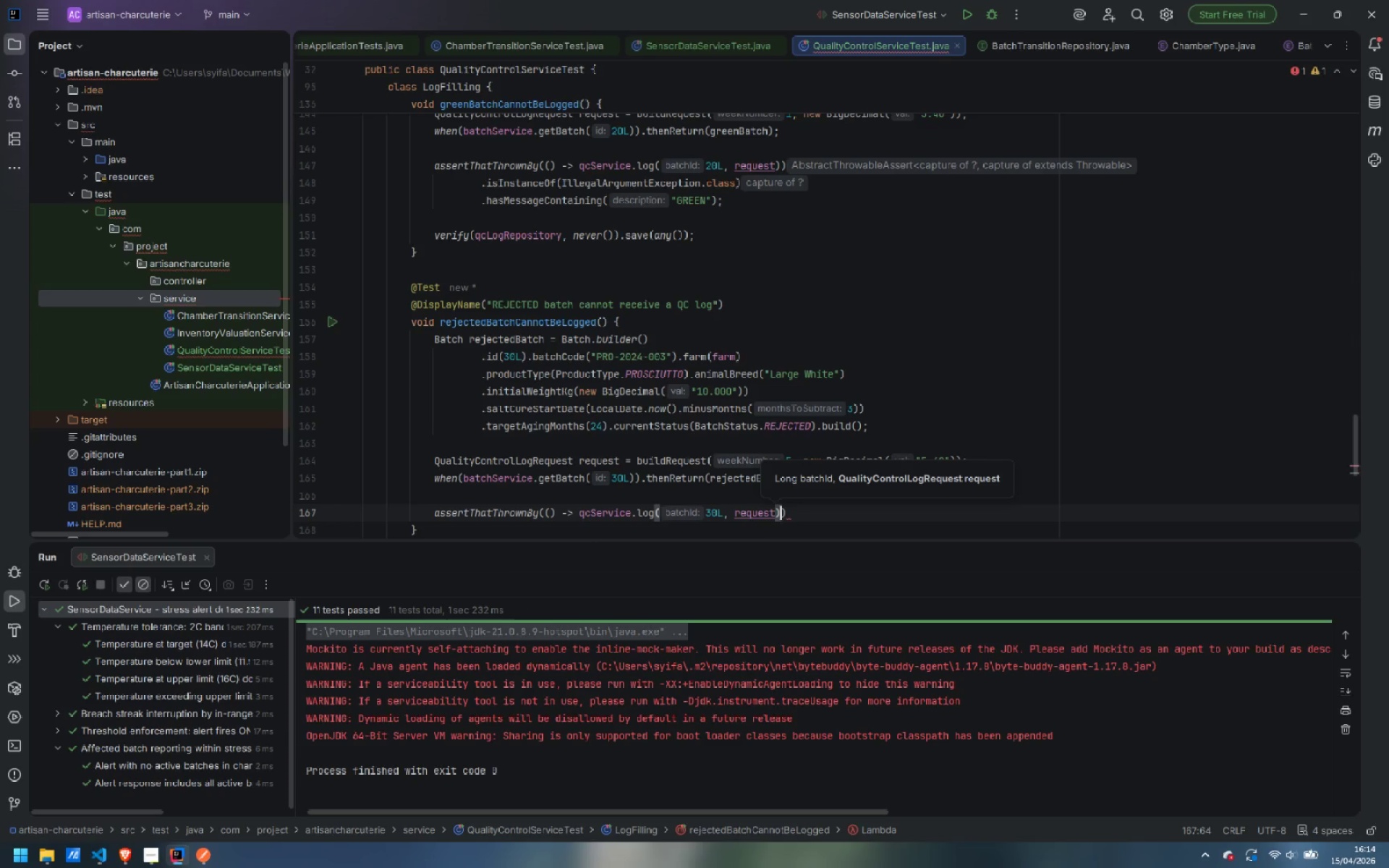 
key(ArrowRight)
 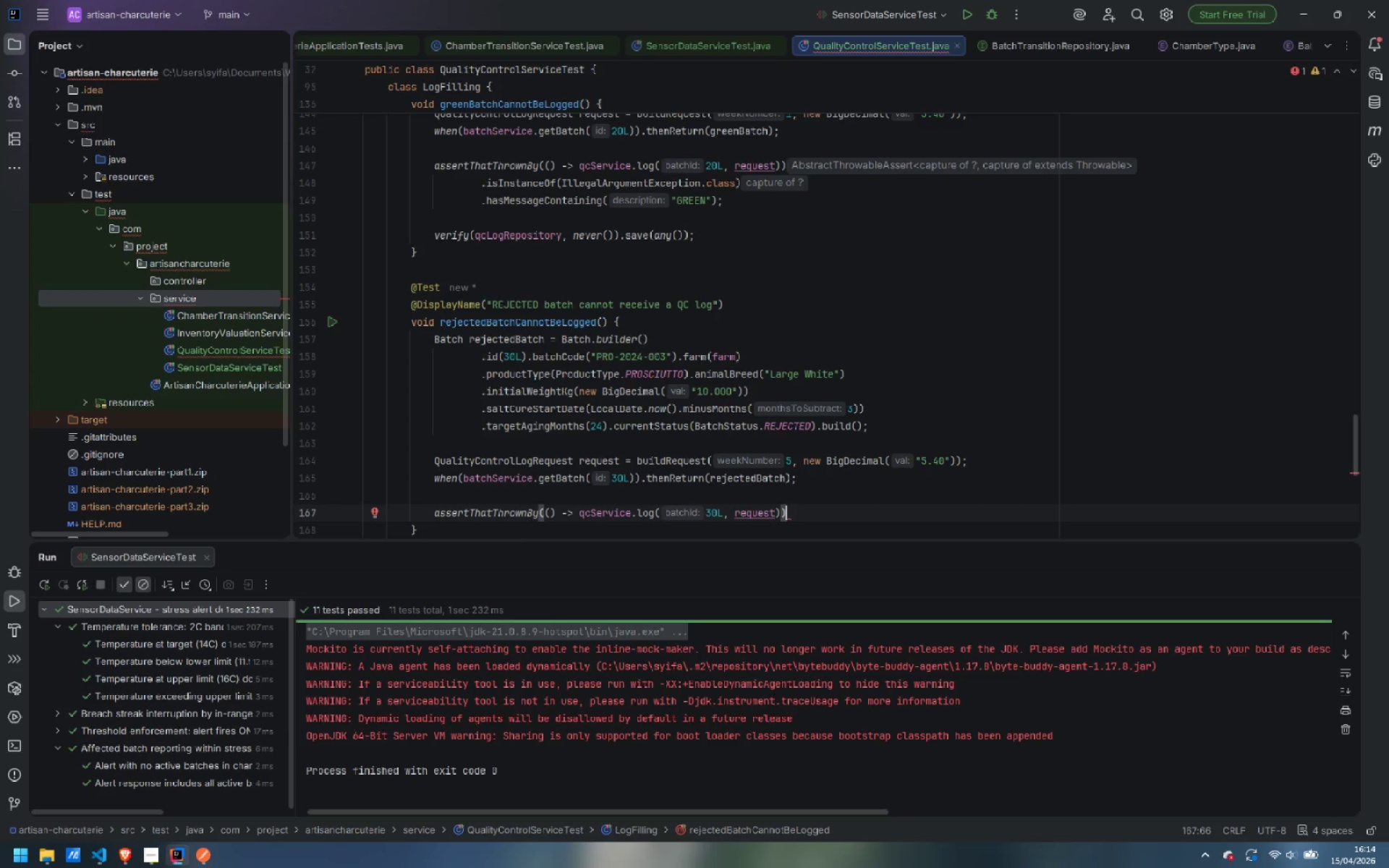 
key(Enter)
 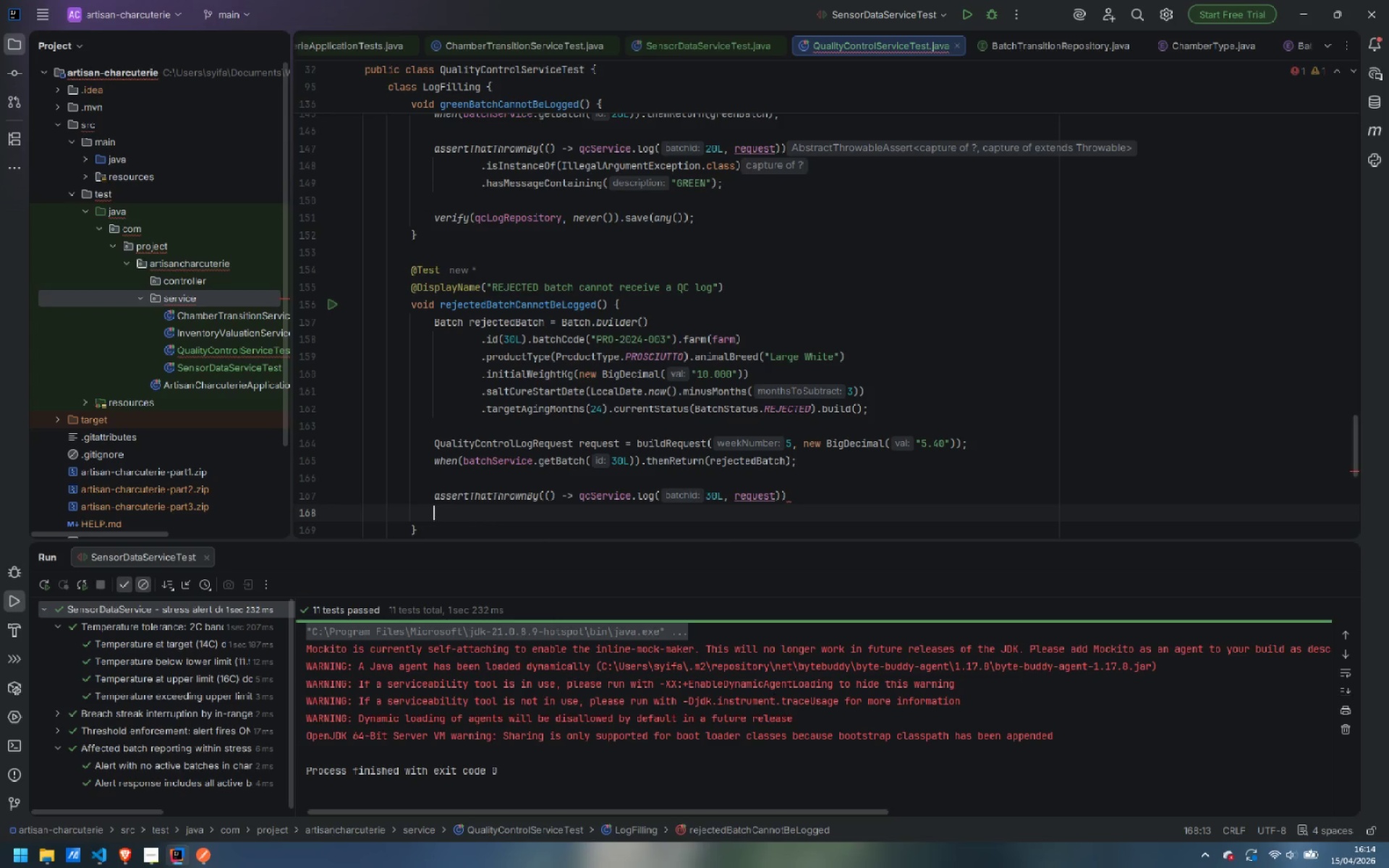 
type(.isIns)
 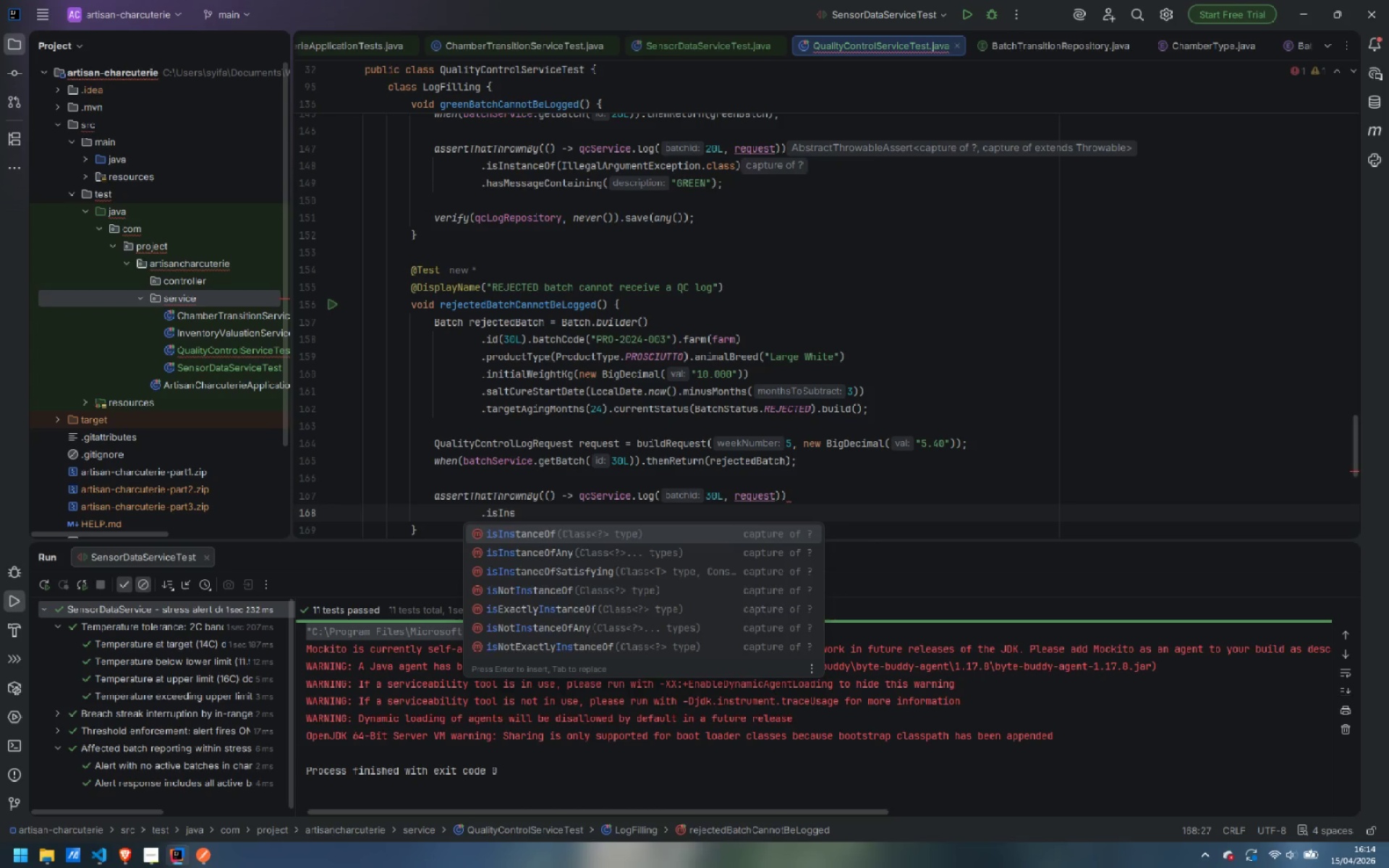 
key(Enter)
 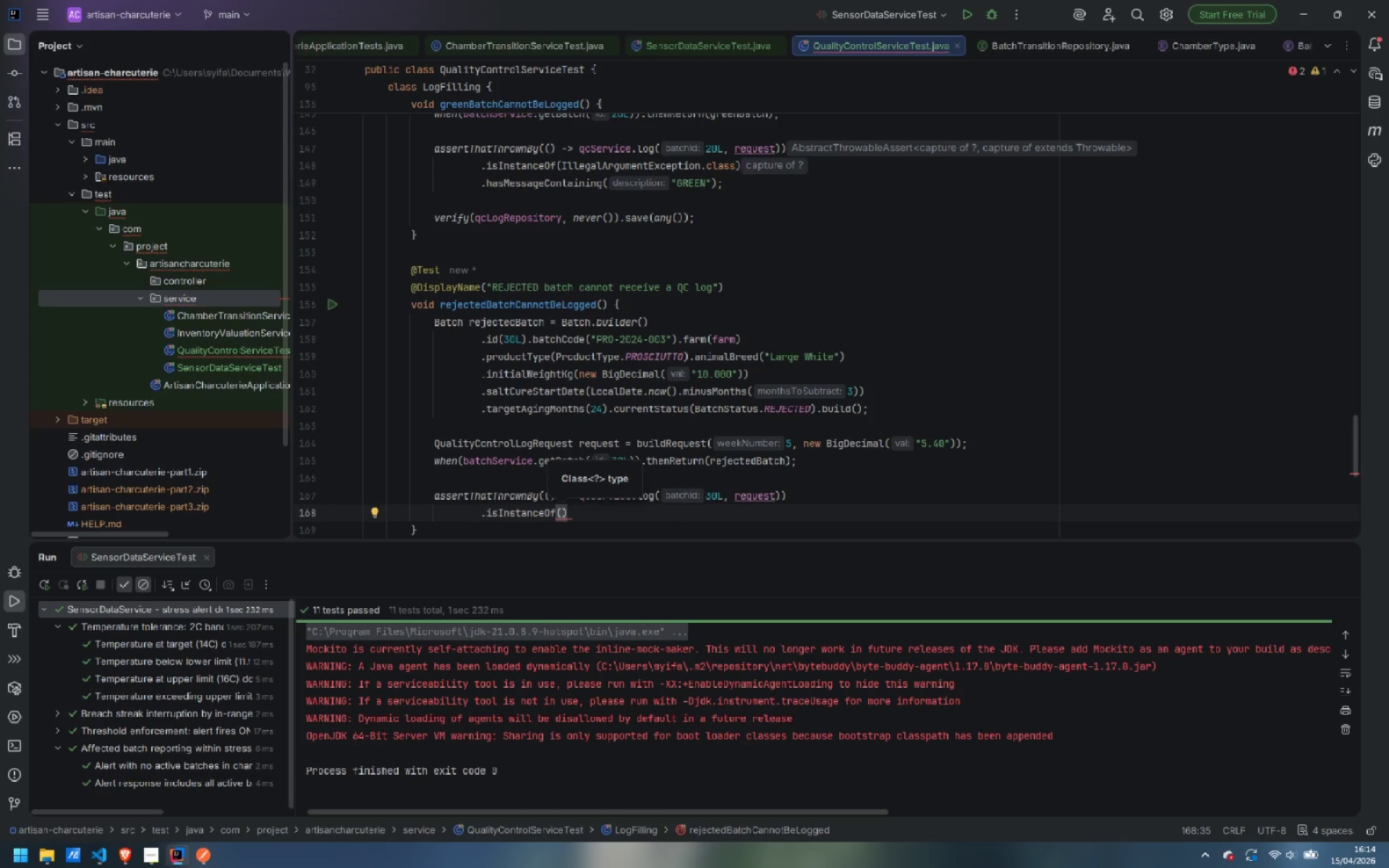 
type(IllegalA)
 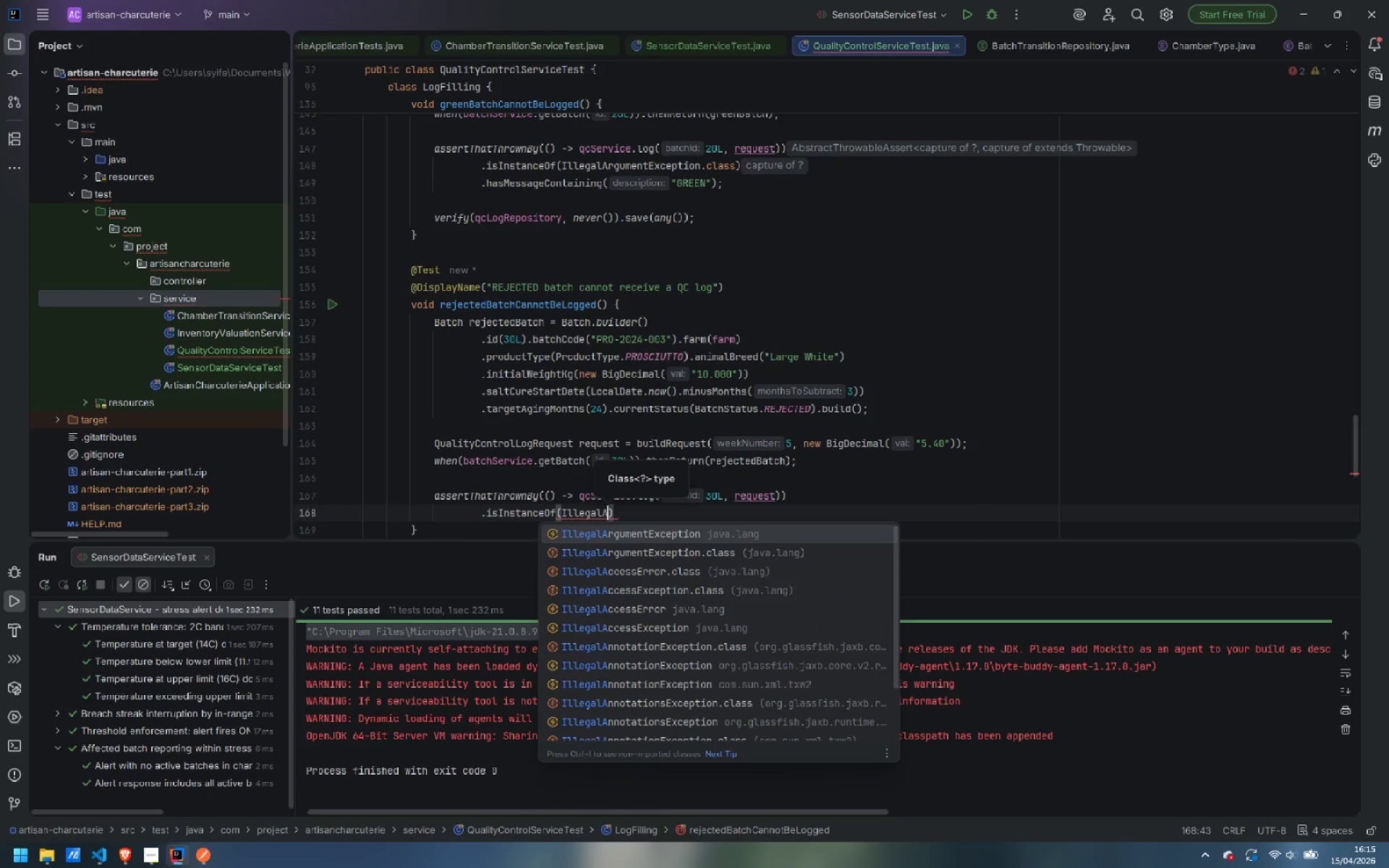 
key(Enter)
 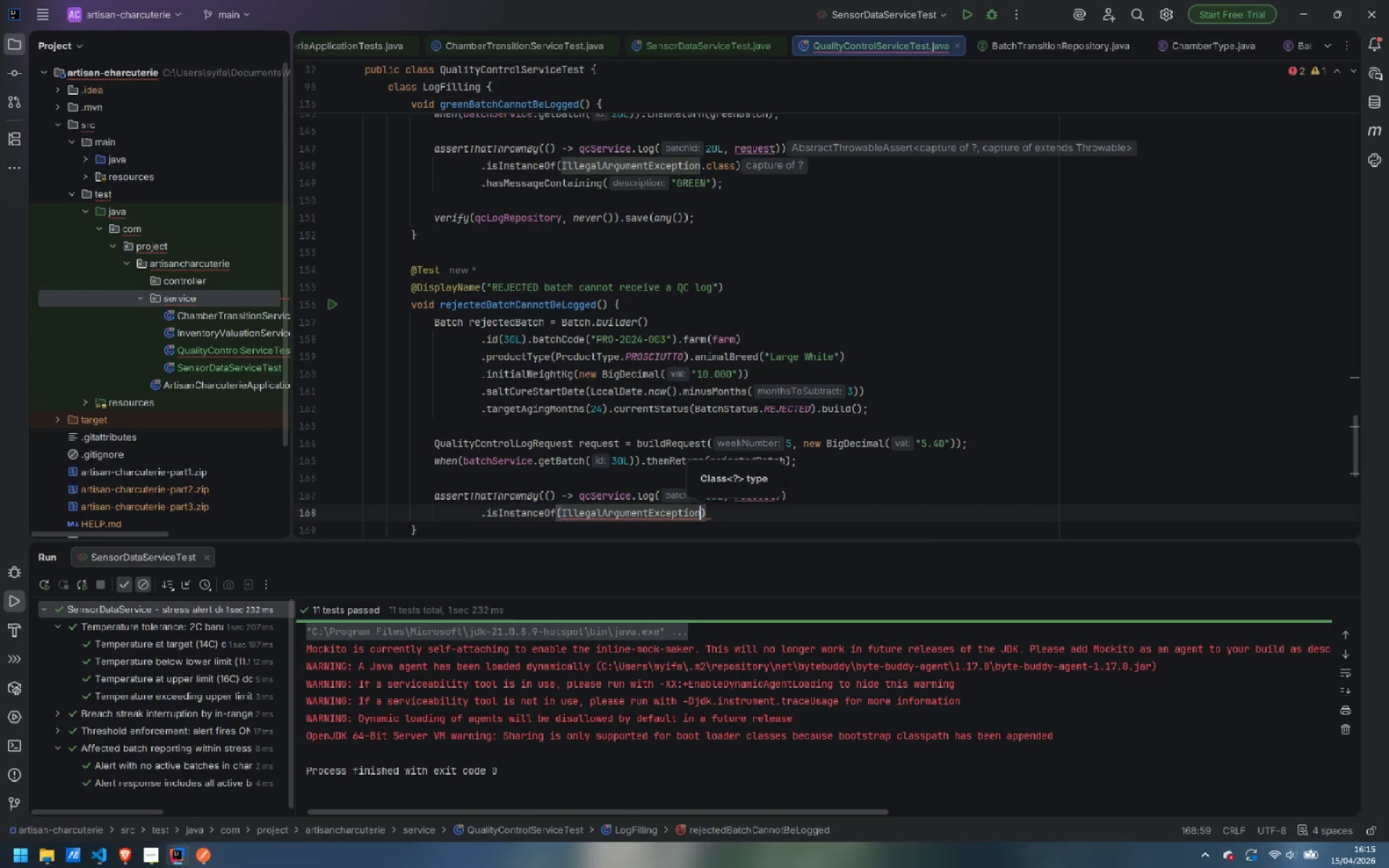 
type(.cl)
 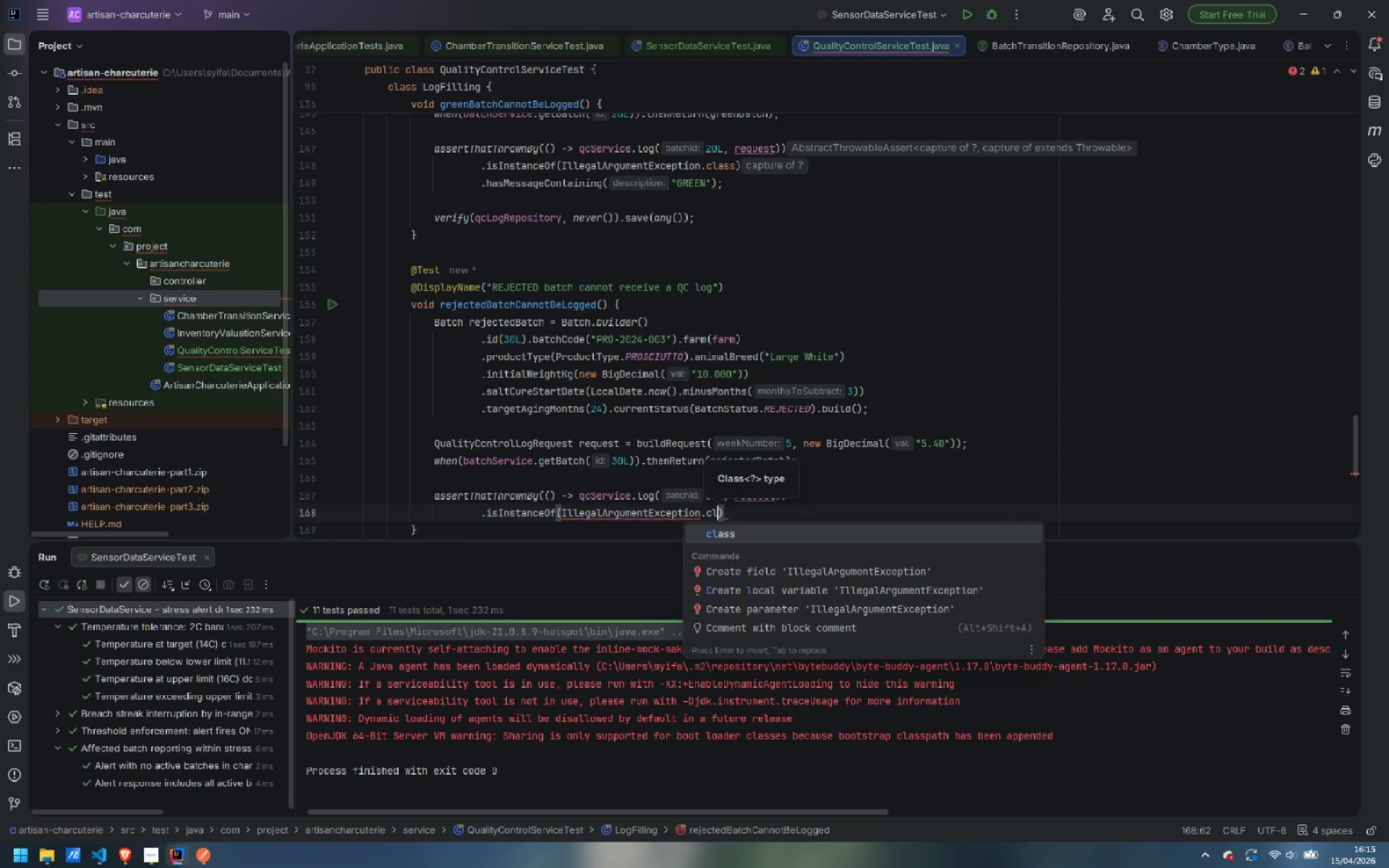 
key(Enter)
 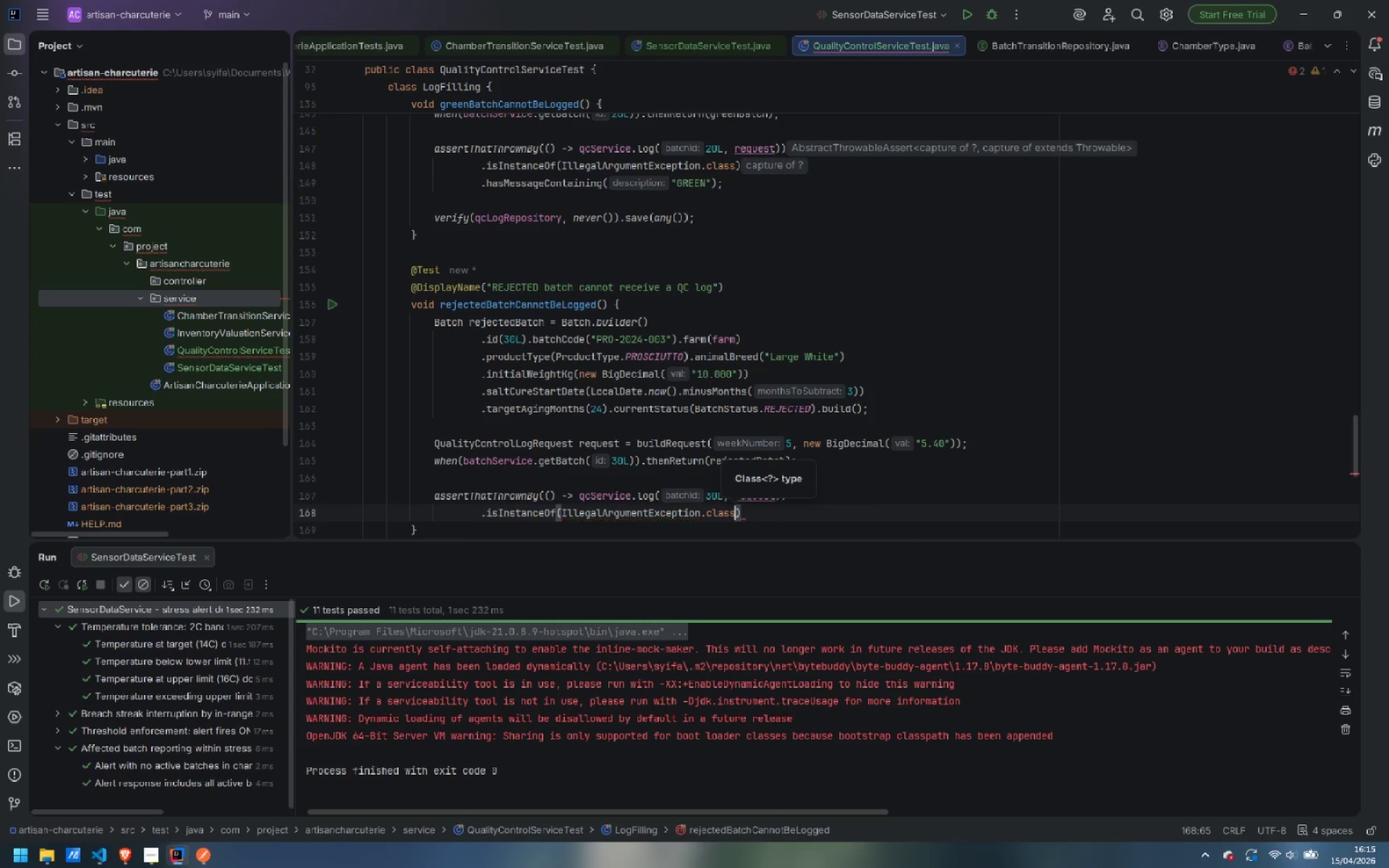 
key(ArrowRight)
 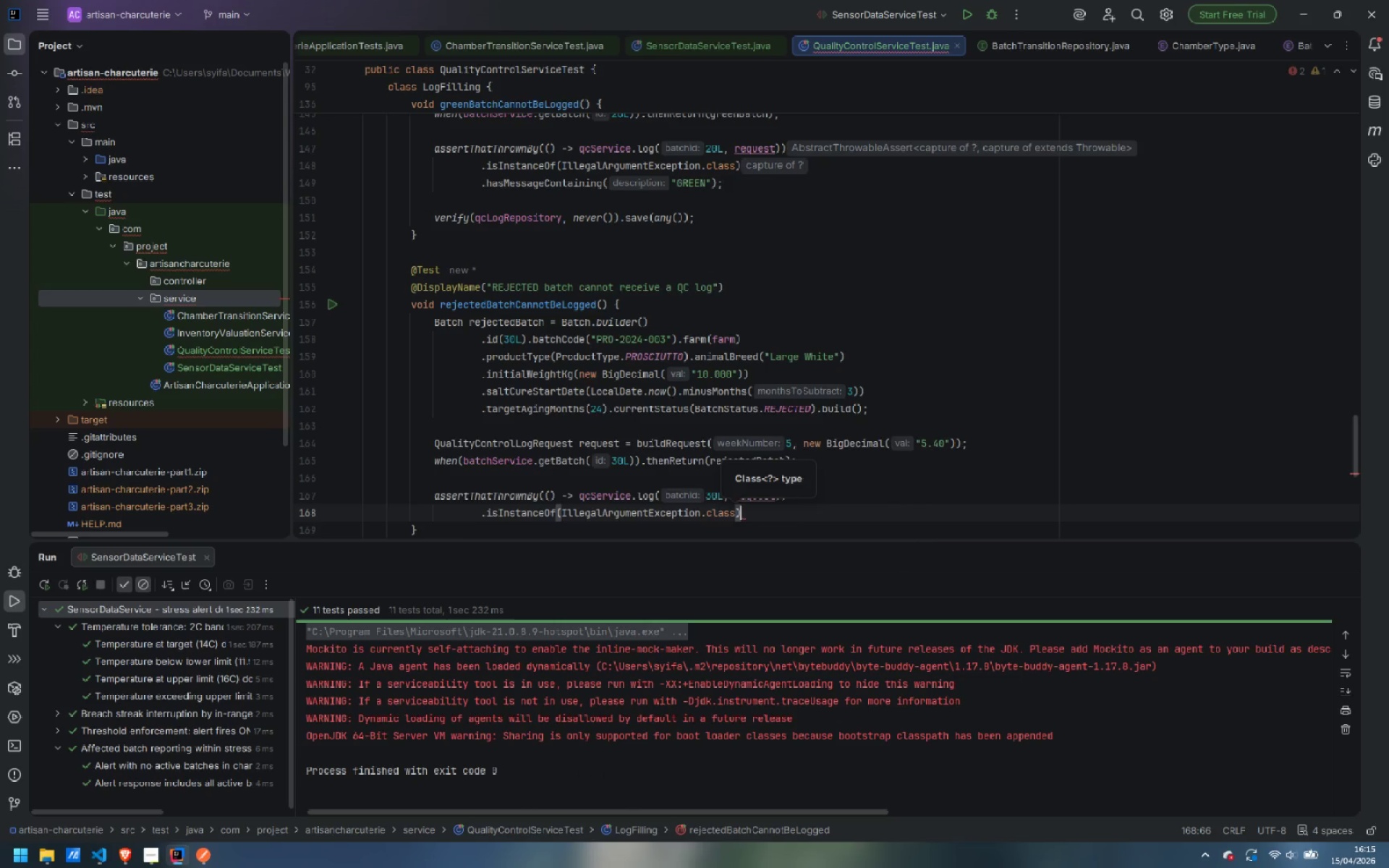 
key(Enter)
 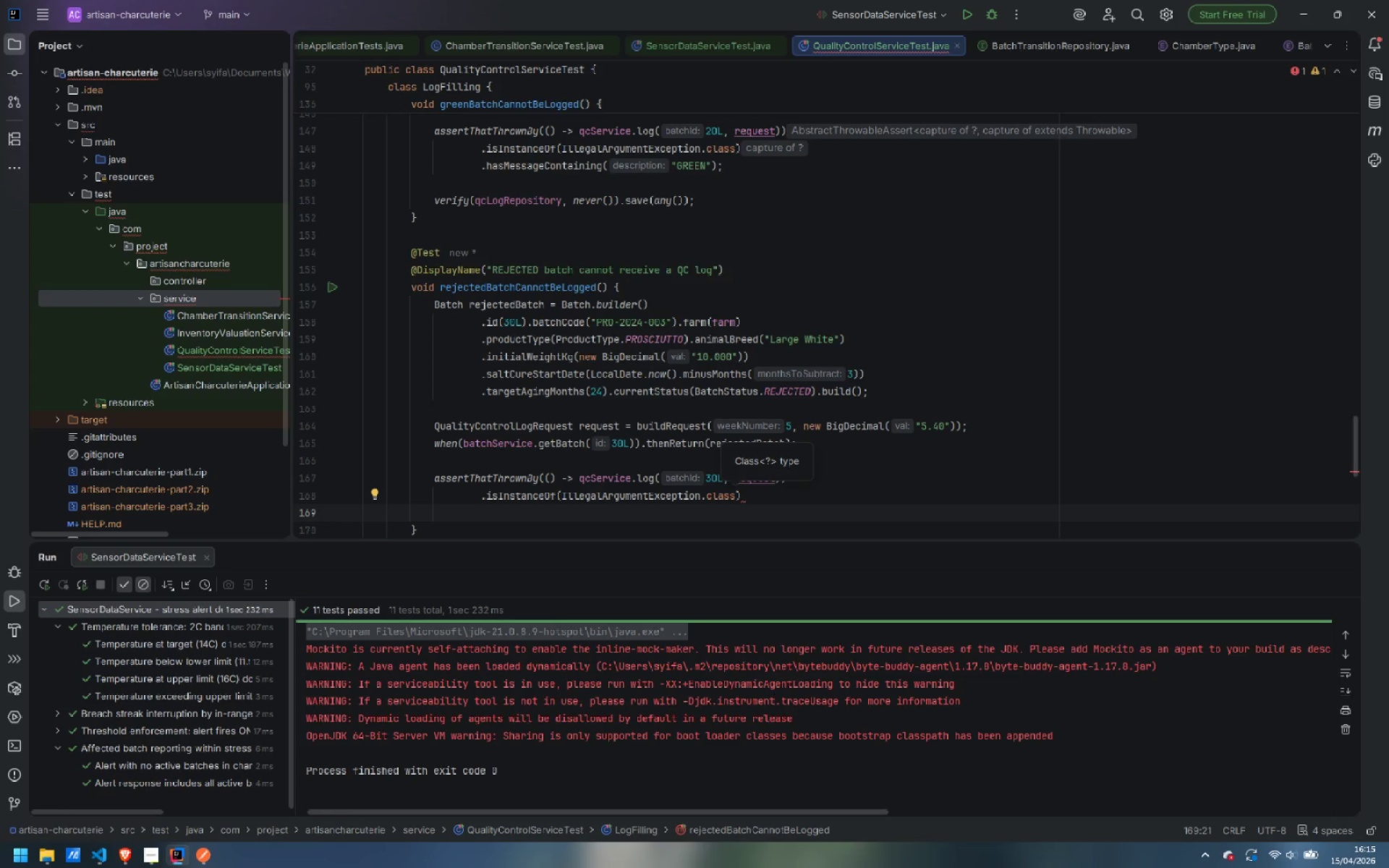 
type(.hasMe)
 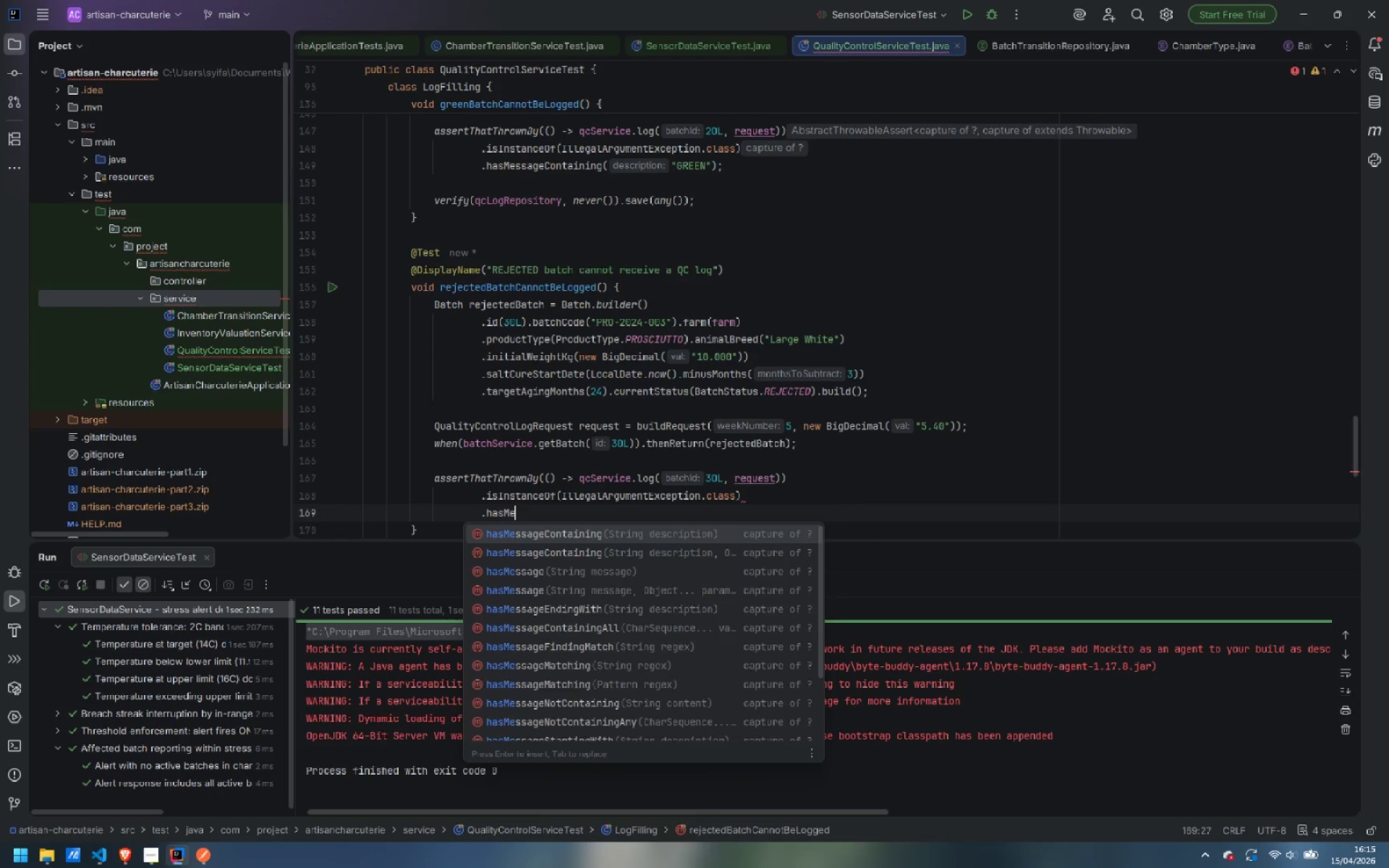 
key(Enter)
 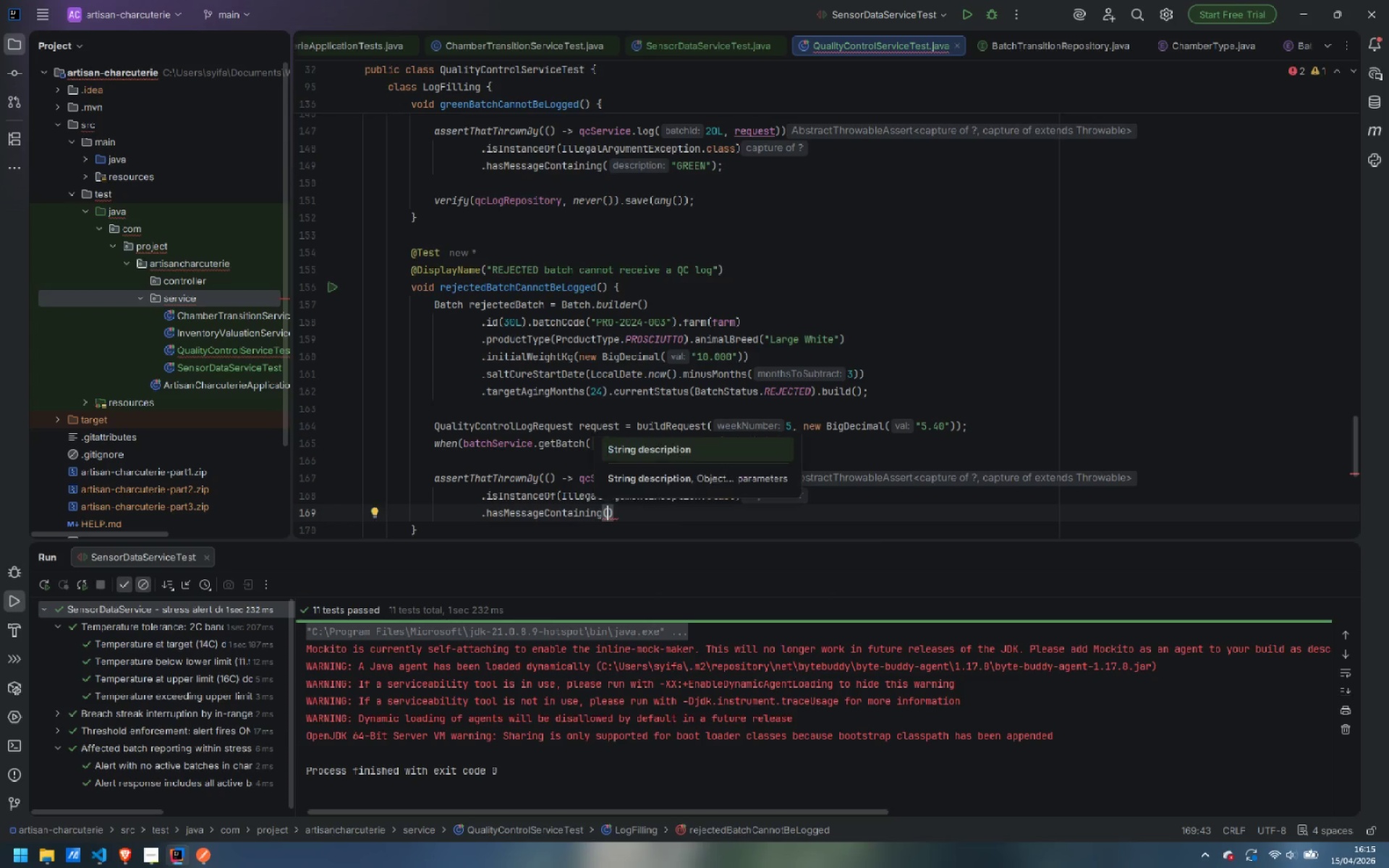 
type("REJECTED)
 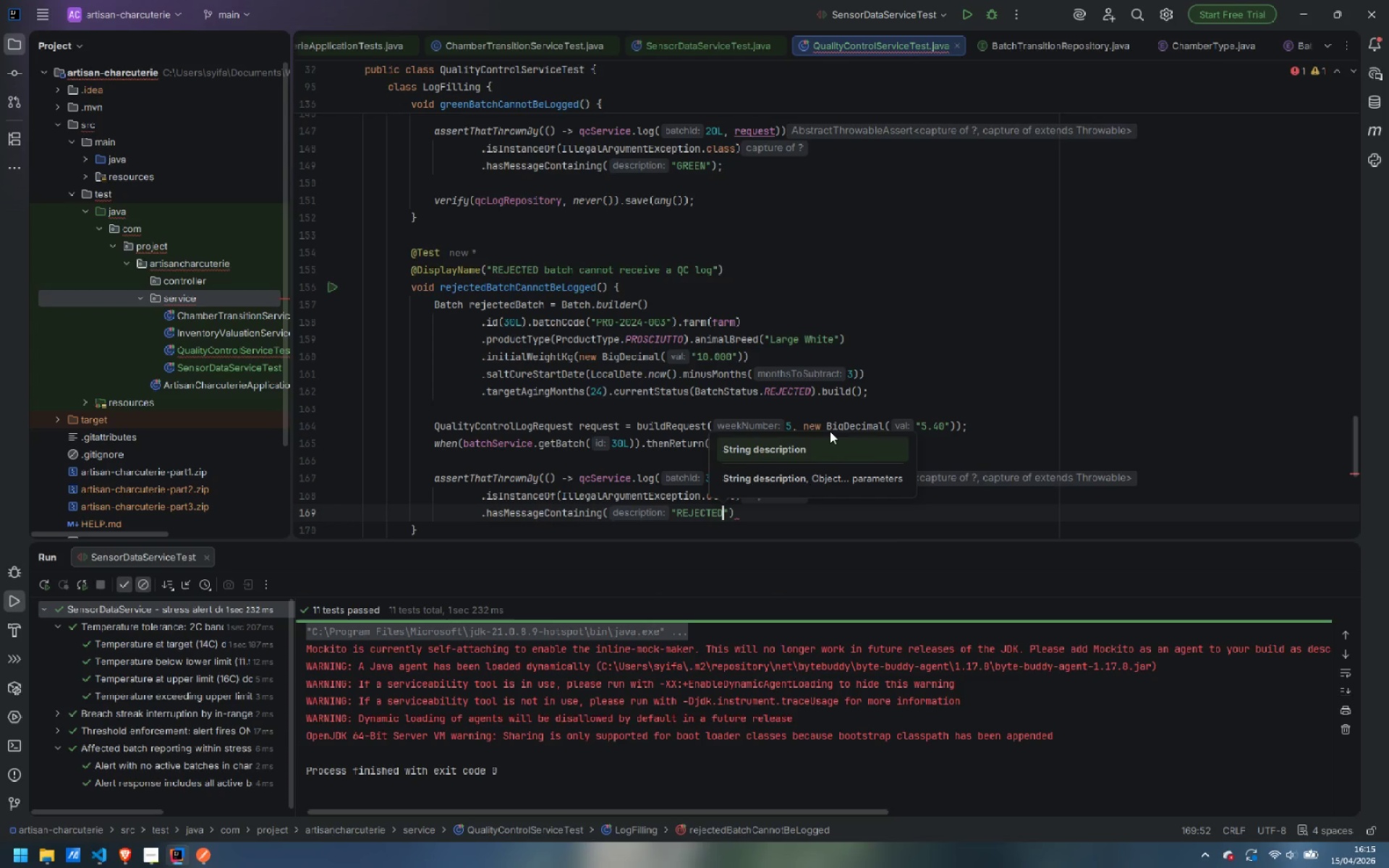 
key(ArrowRight)
 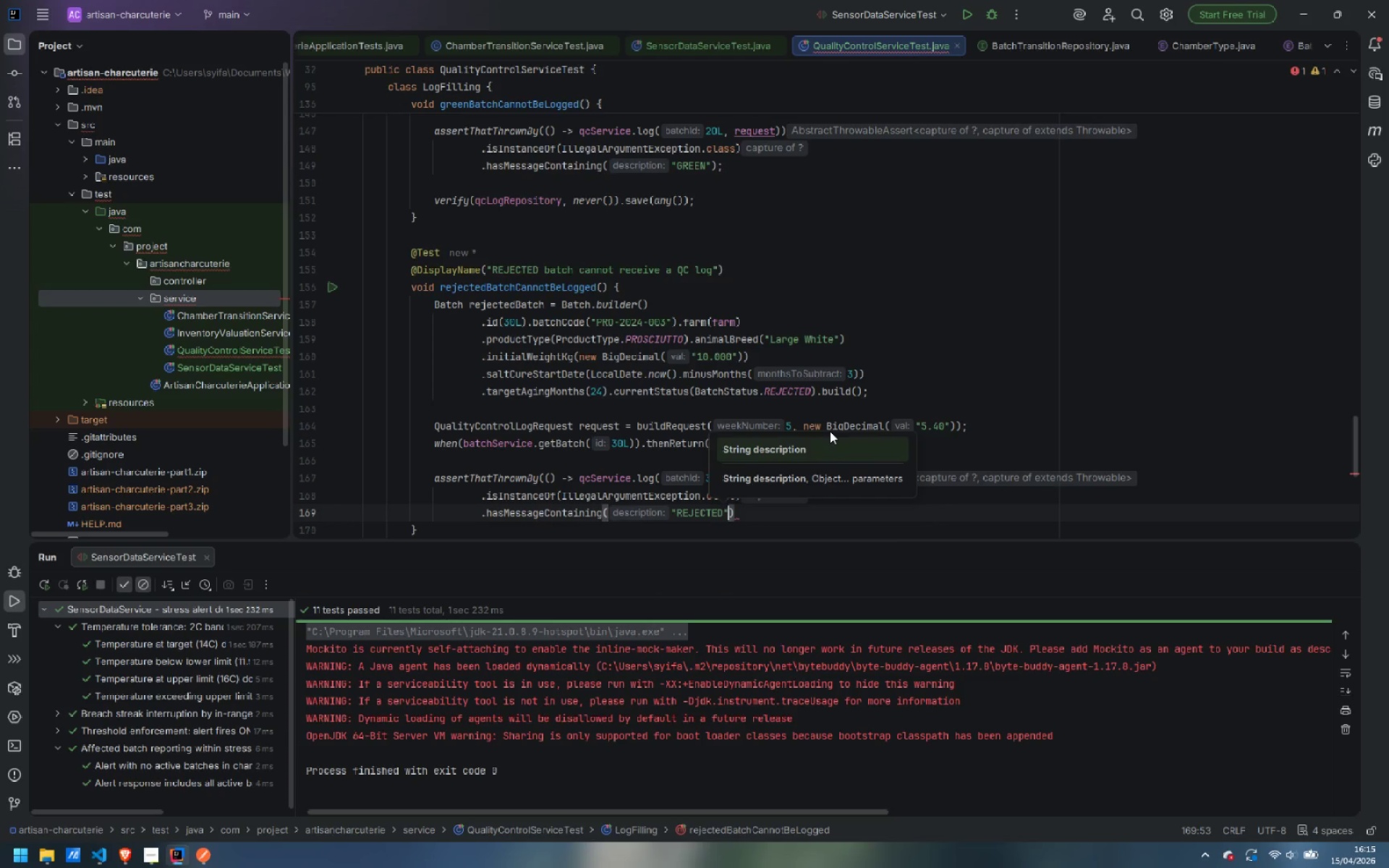 
key(ArrowRight)
 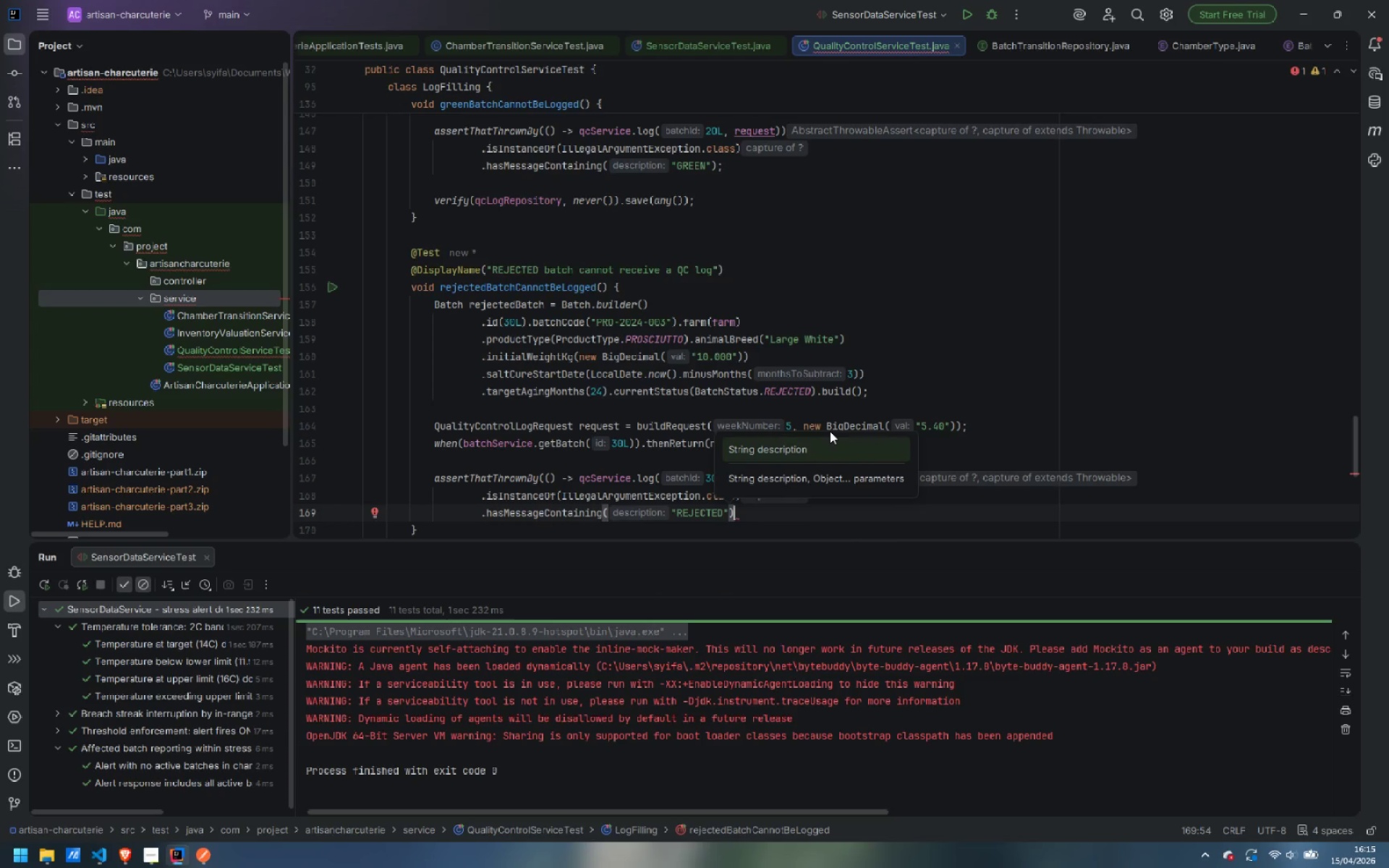 
key(Semicolon)
 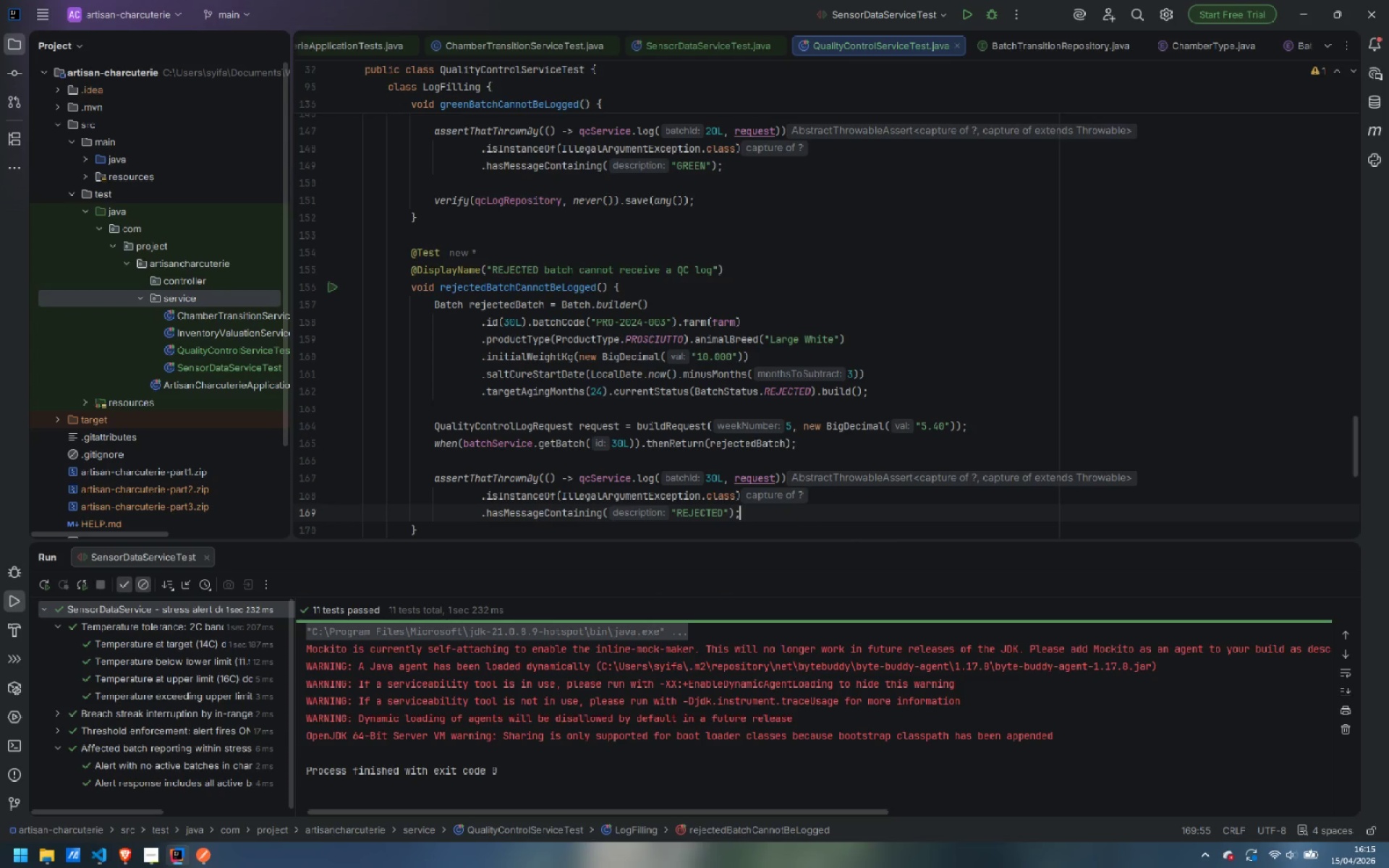 
key(Enter)
 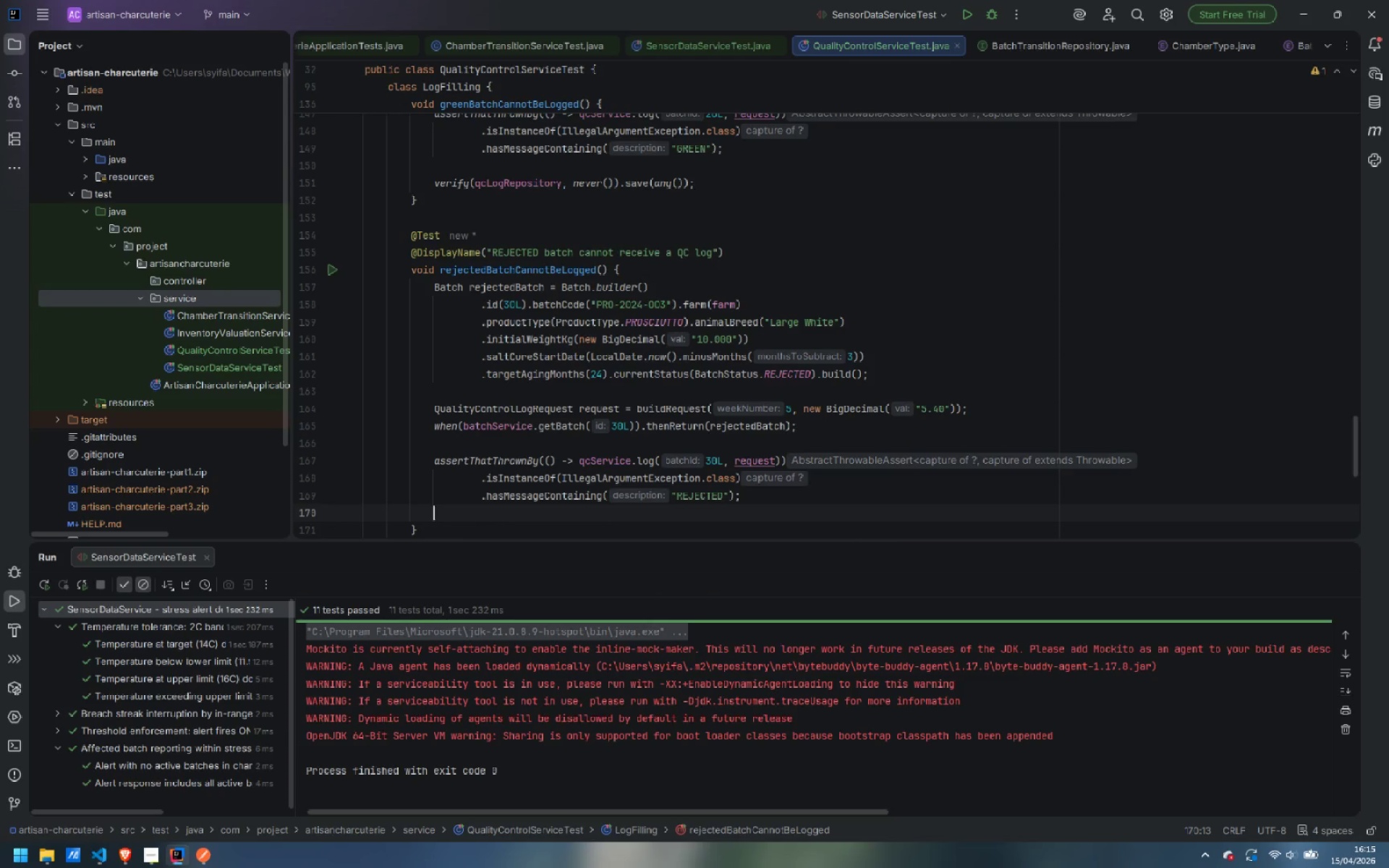 
key(Enter)
 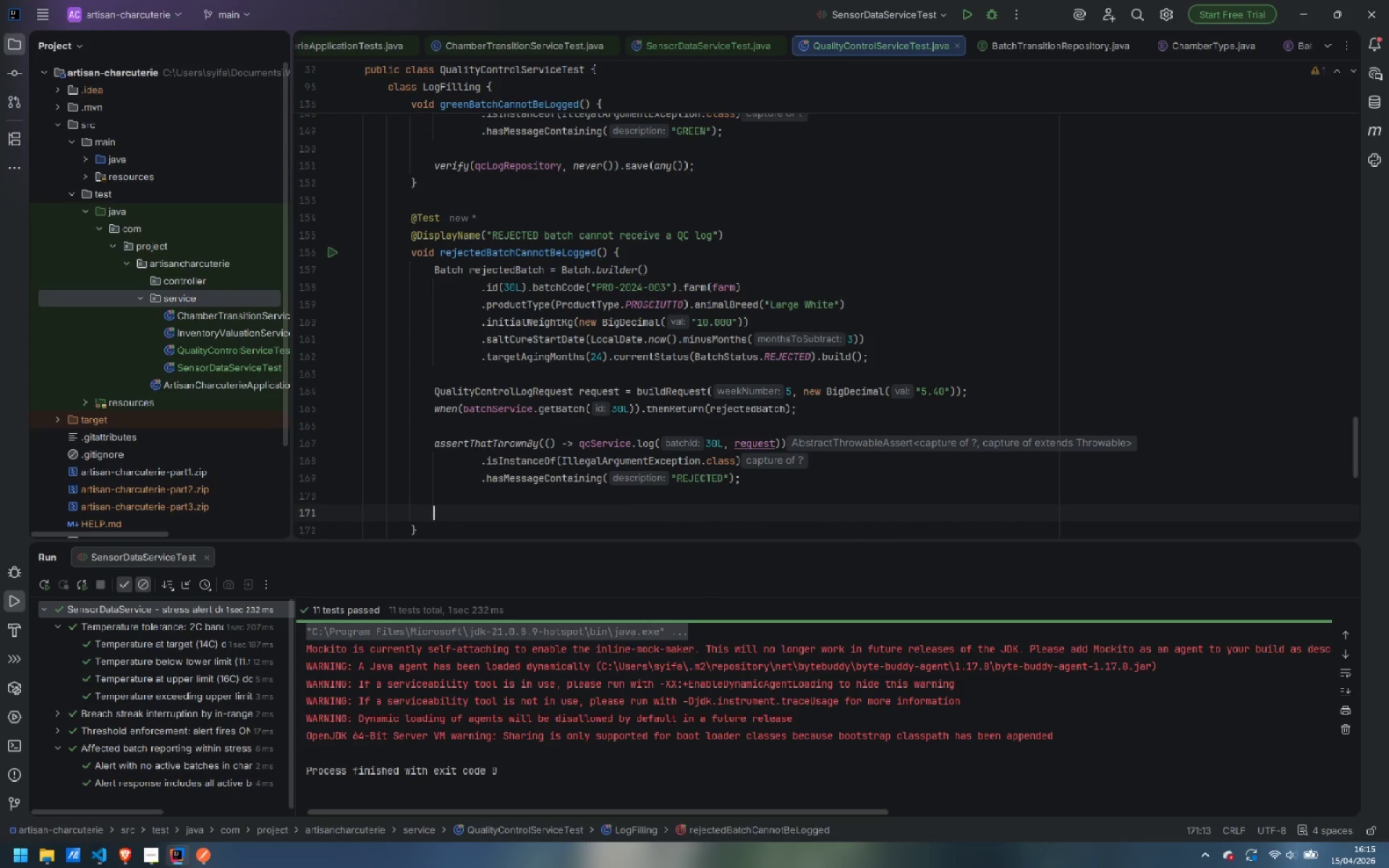 
type(verif)
 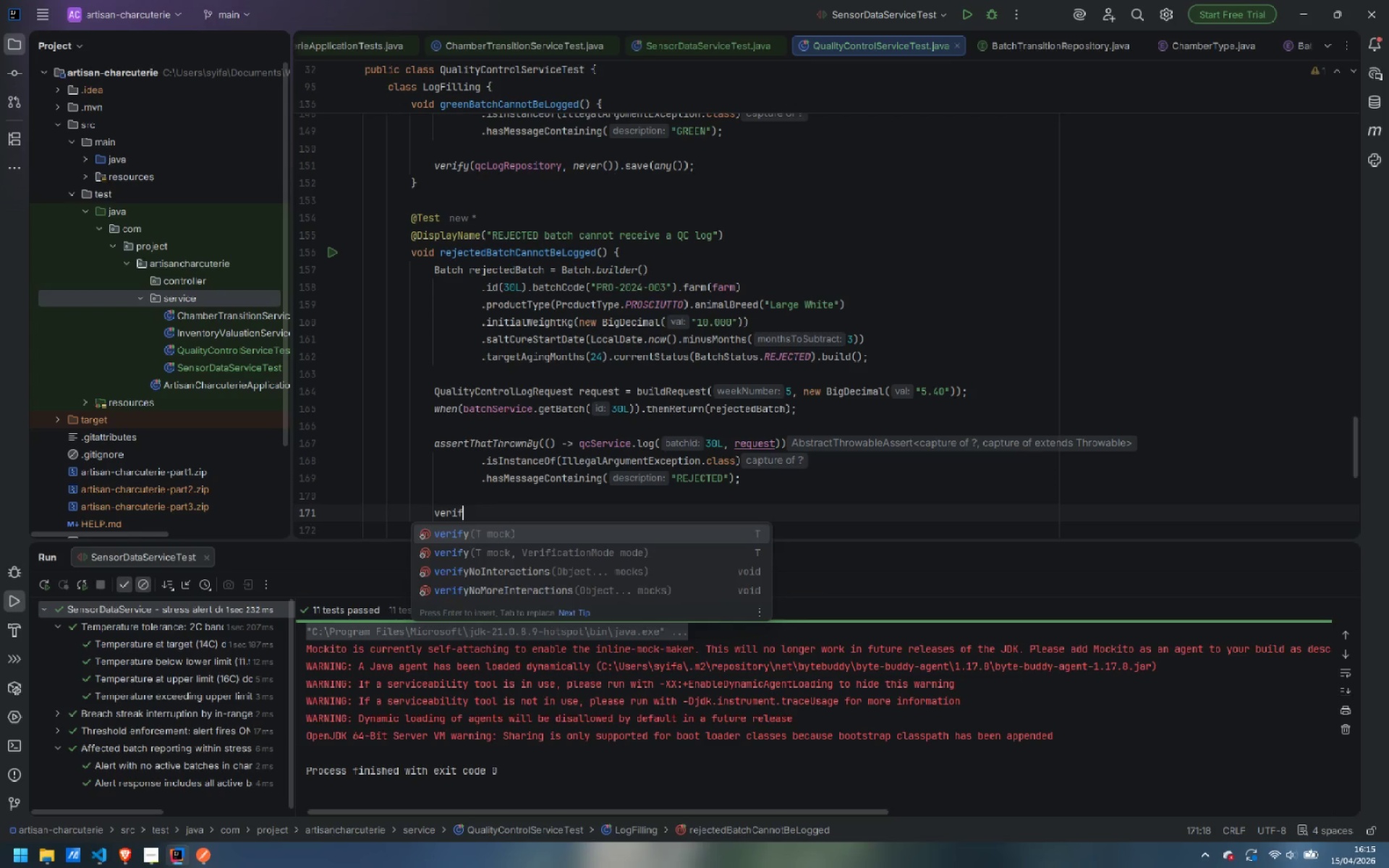 
key(Enter)
 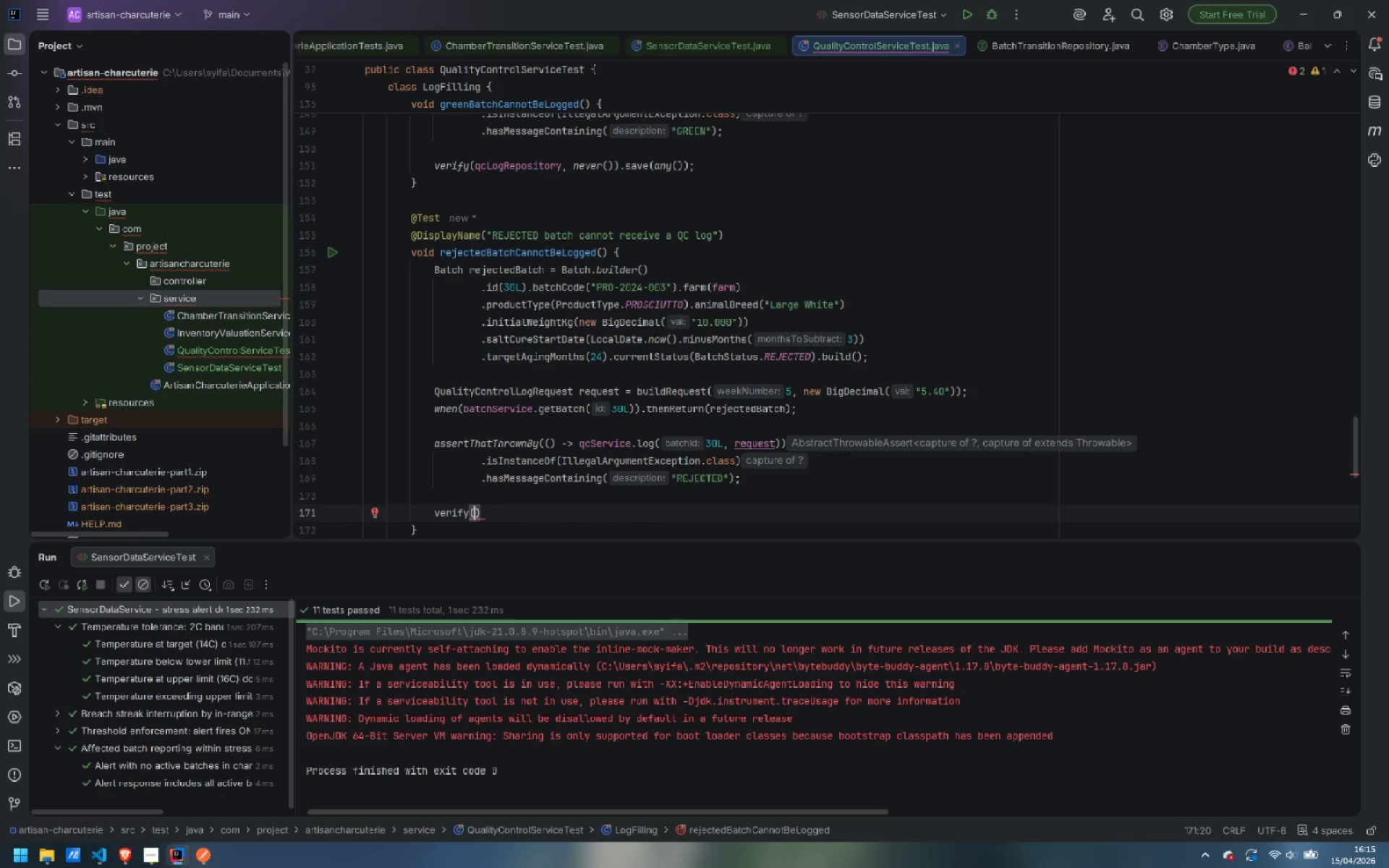 
type(qcLog)
 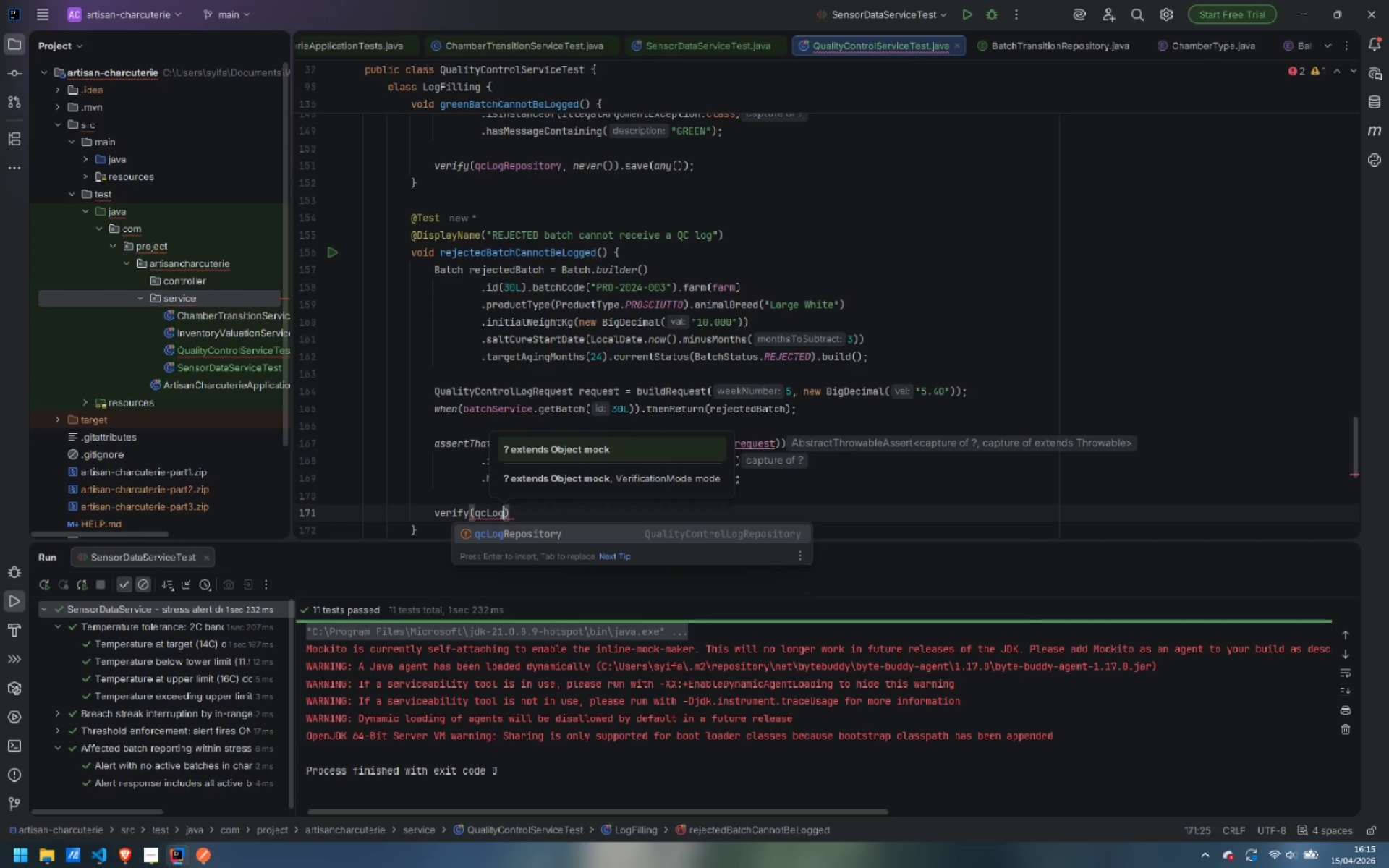 
key(Enter)
 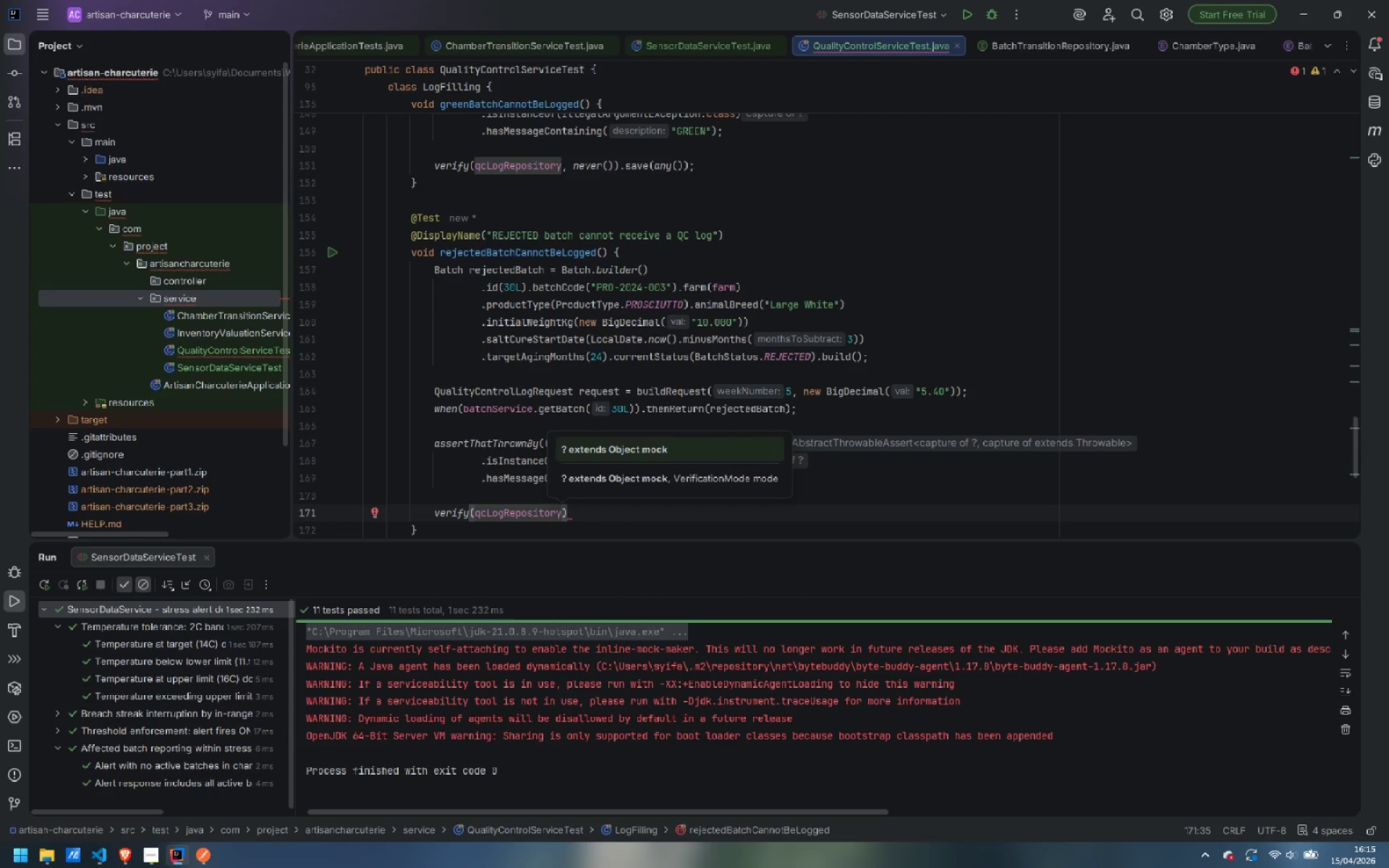 
type(, neve)
 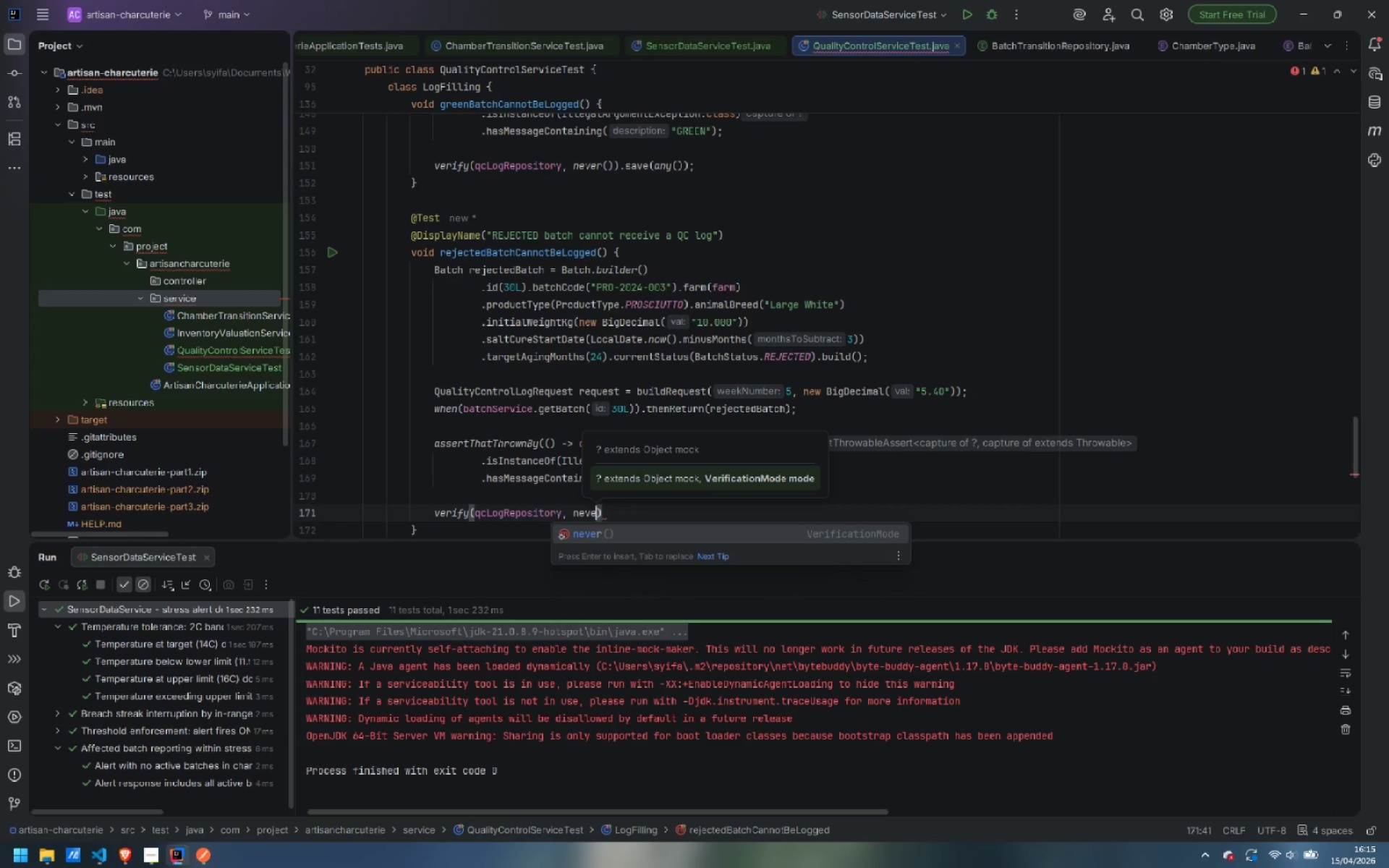 
key(Enter)
 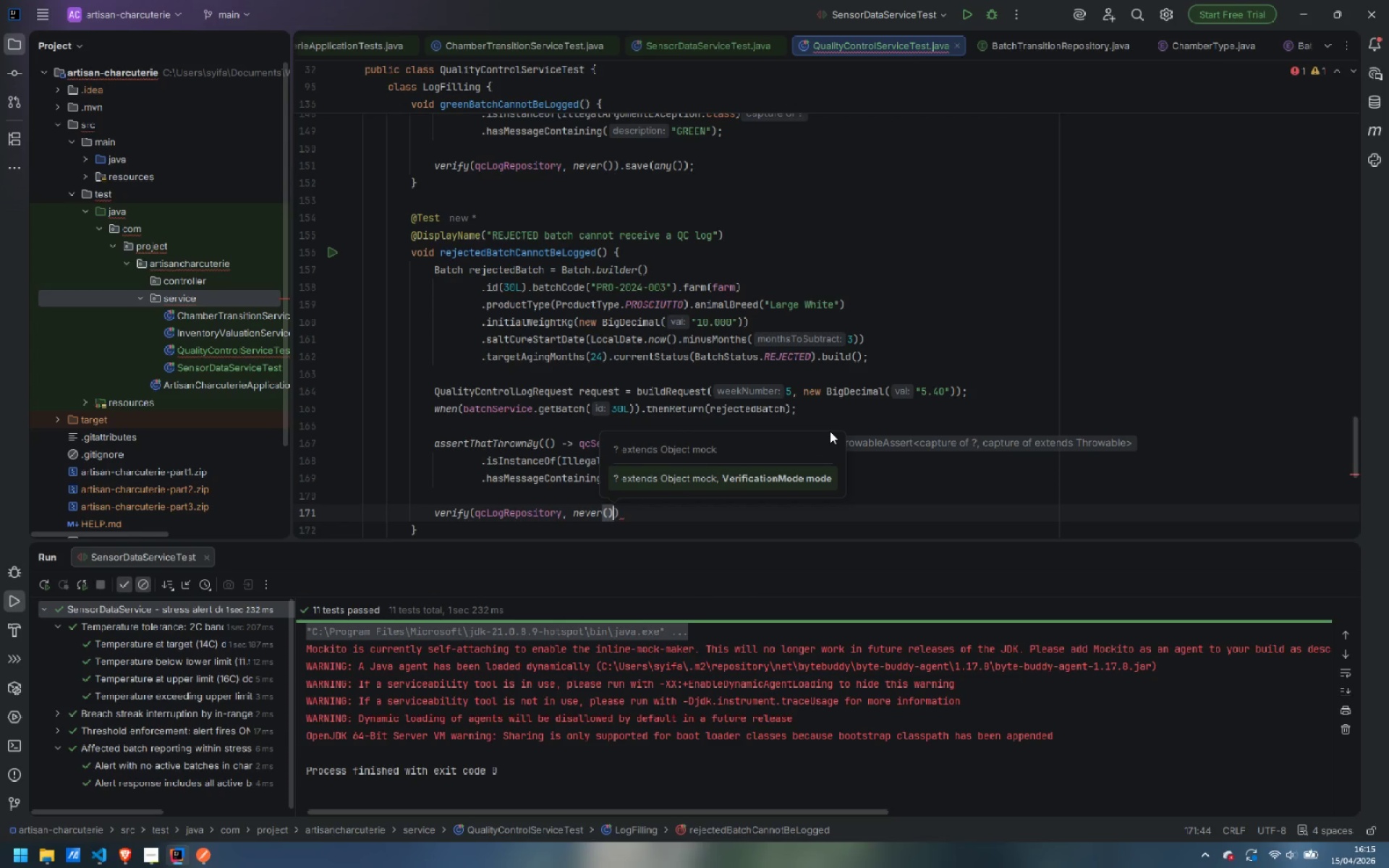 
key(ArrowRight)
 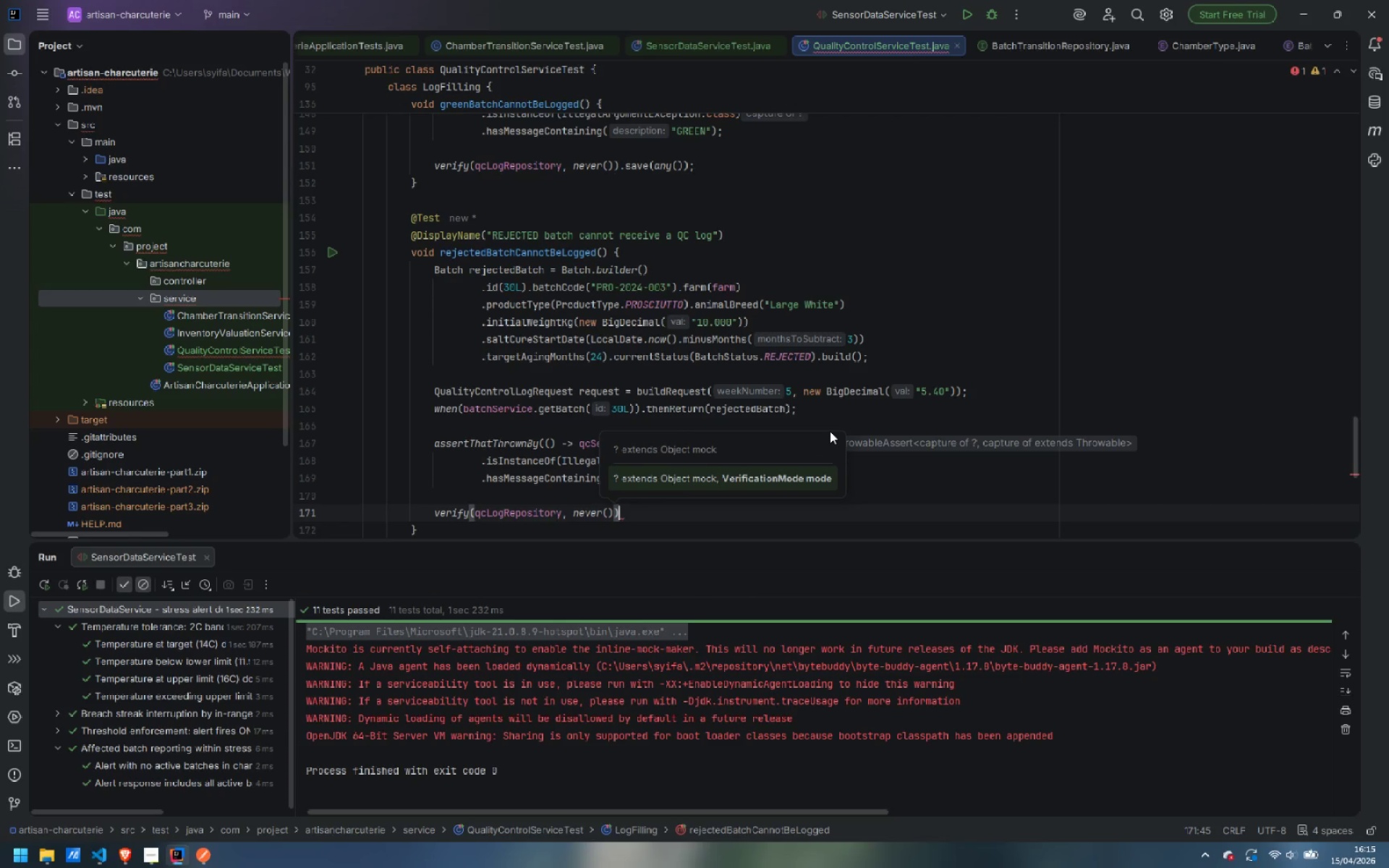 
type(.sa)
 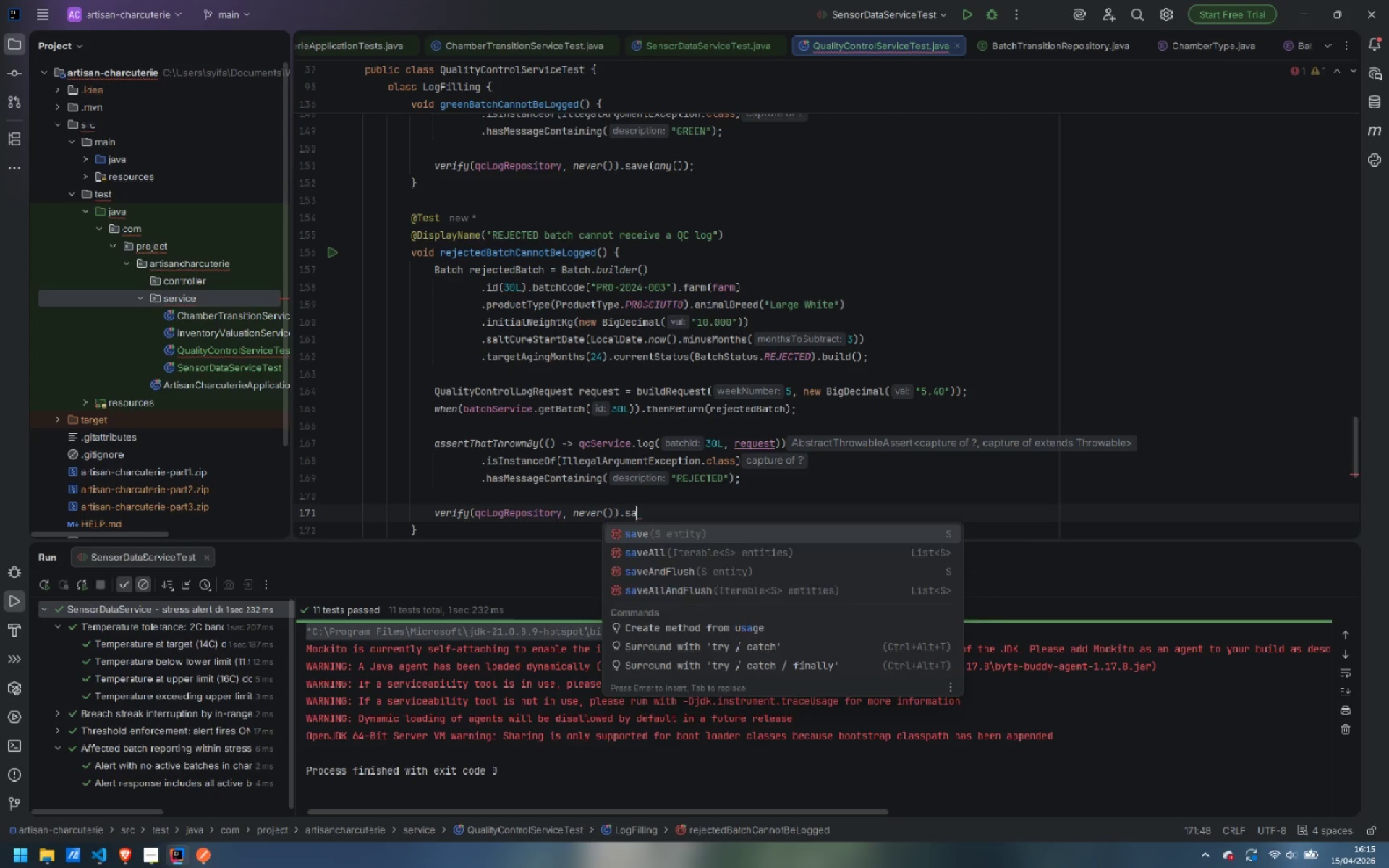 
key(Enter)
 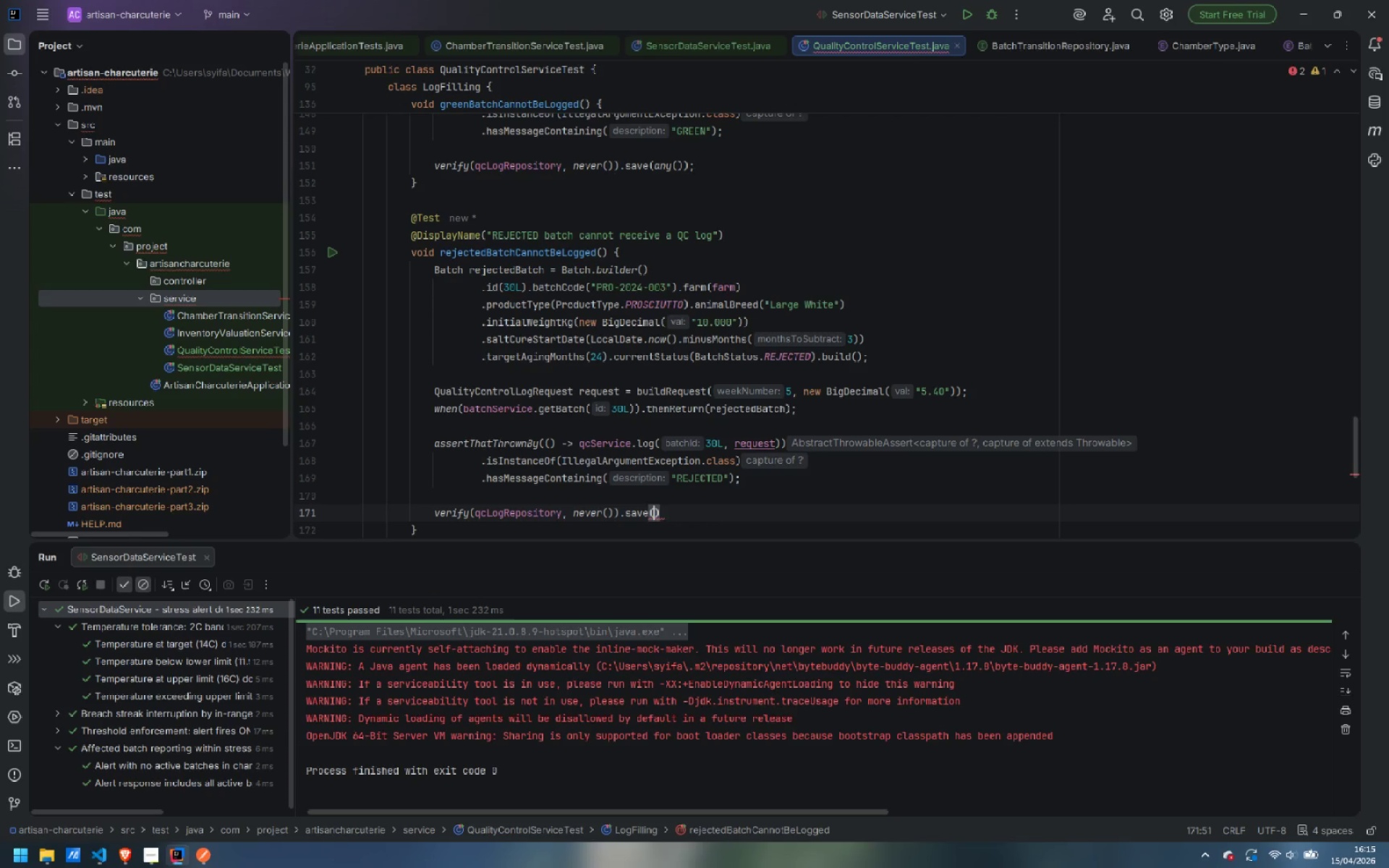 
type(any)
 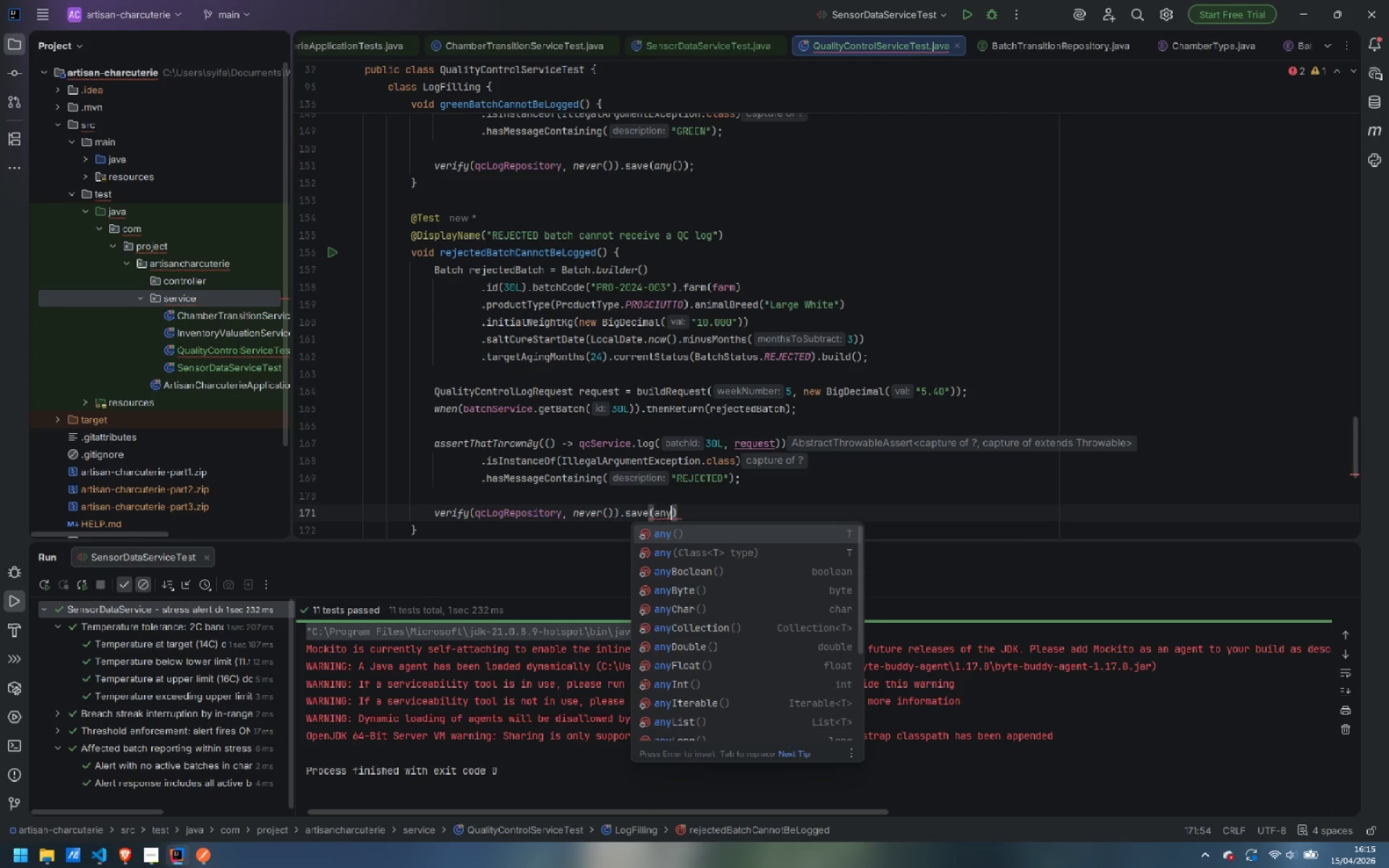 
key(Enter)
 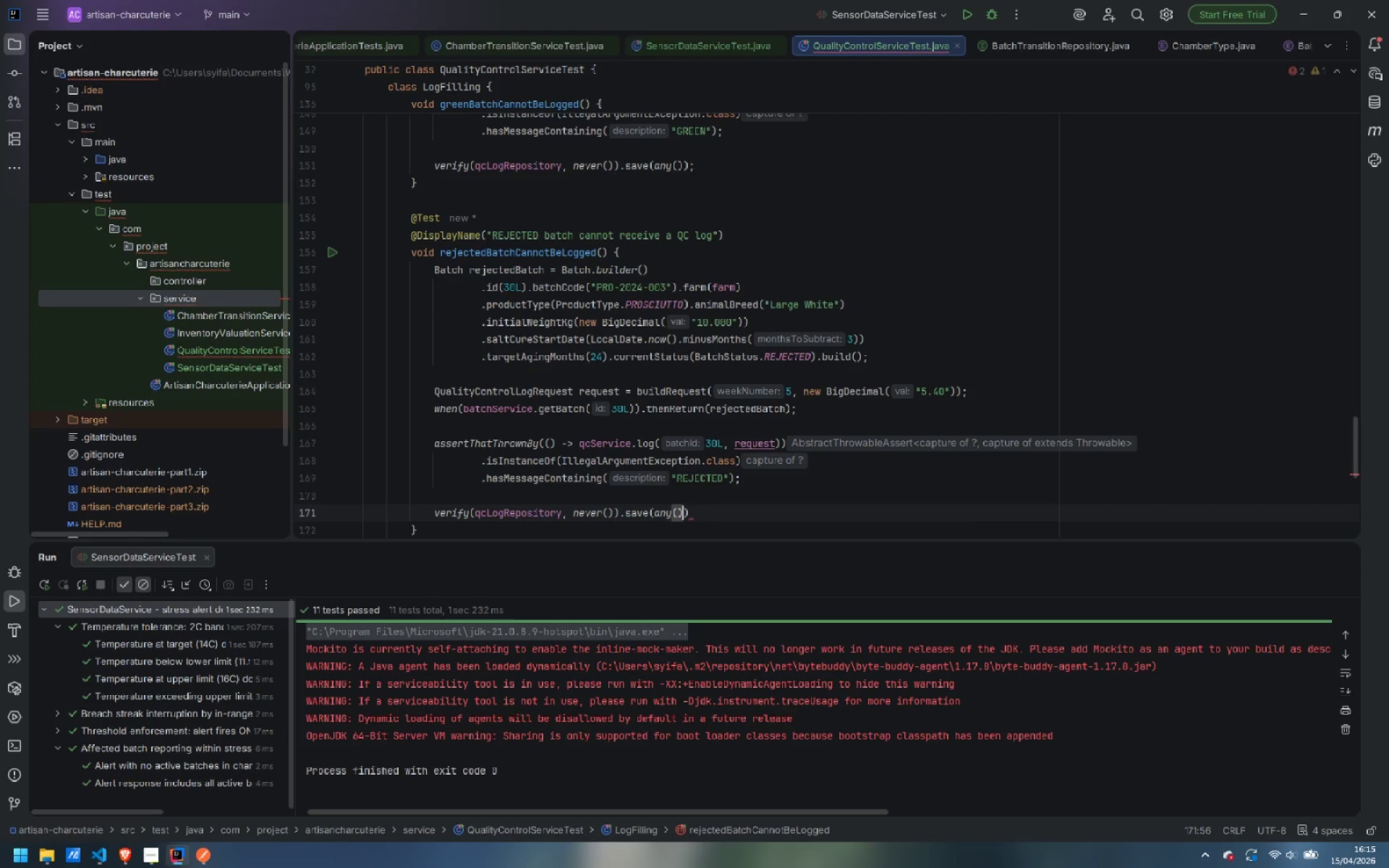 
key(ArrowRight)
 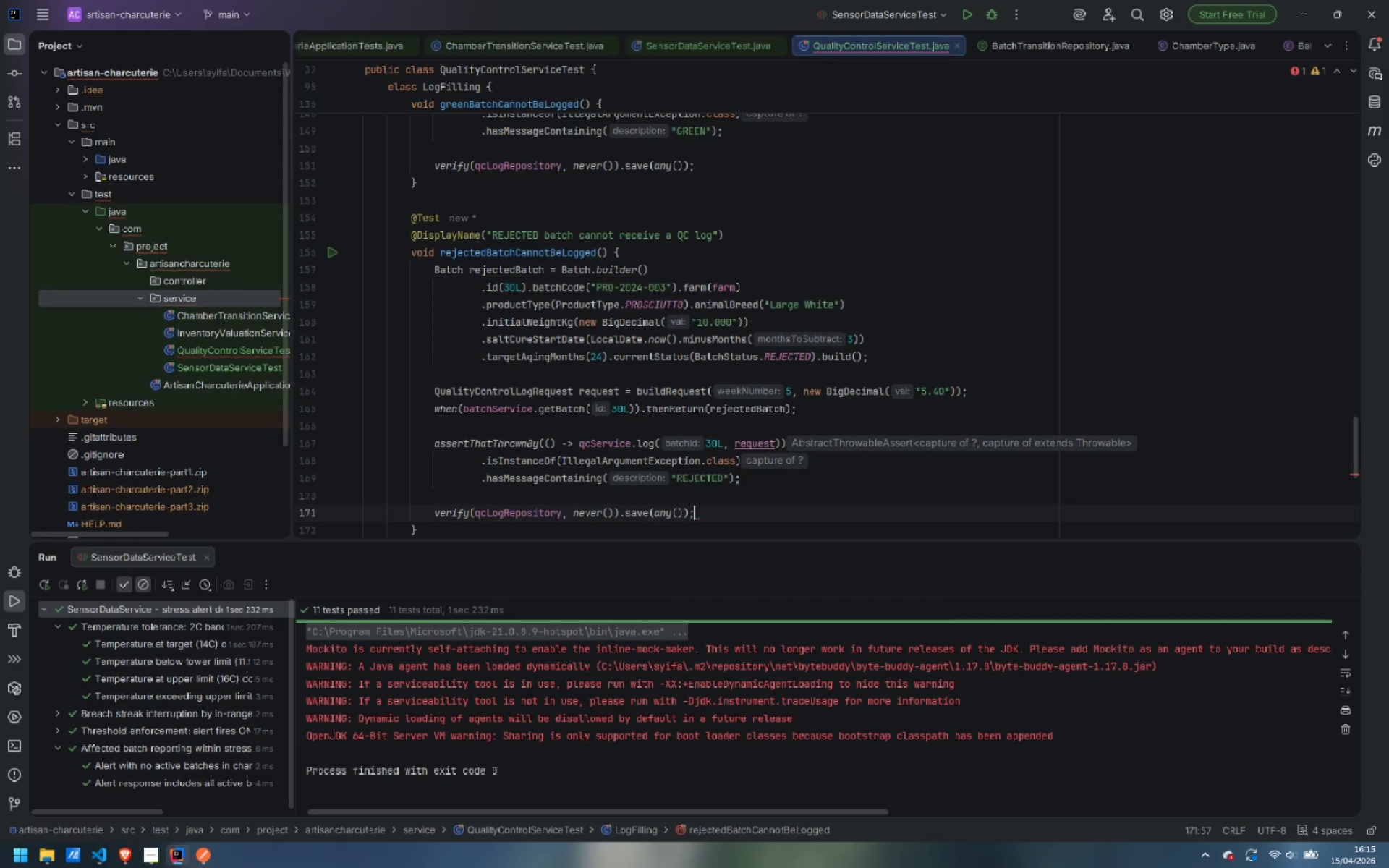 
key(Semicolon)
 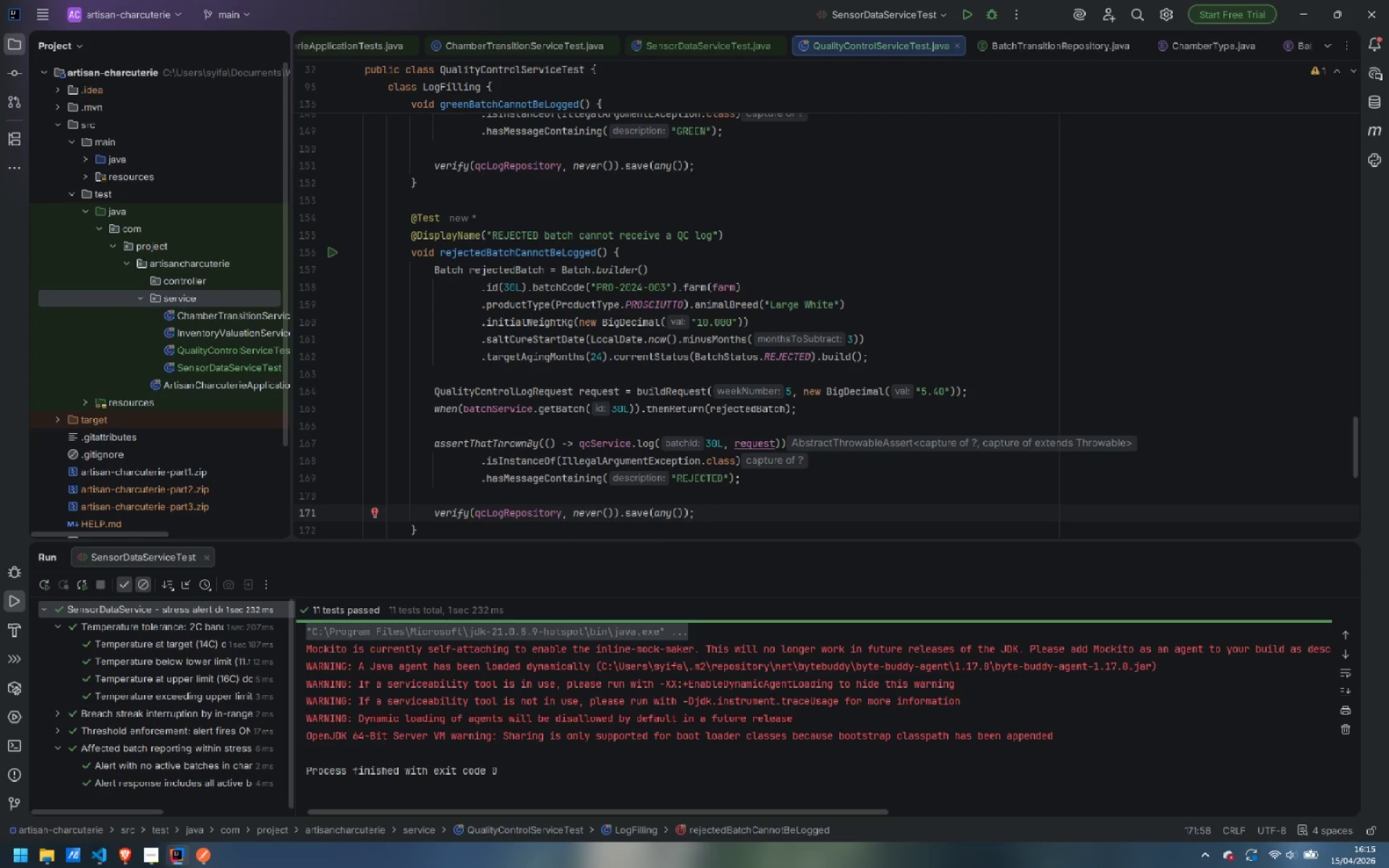 
key(ArrowDown)
 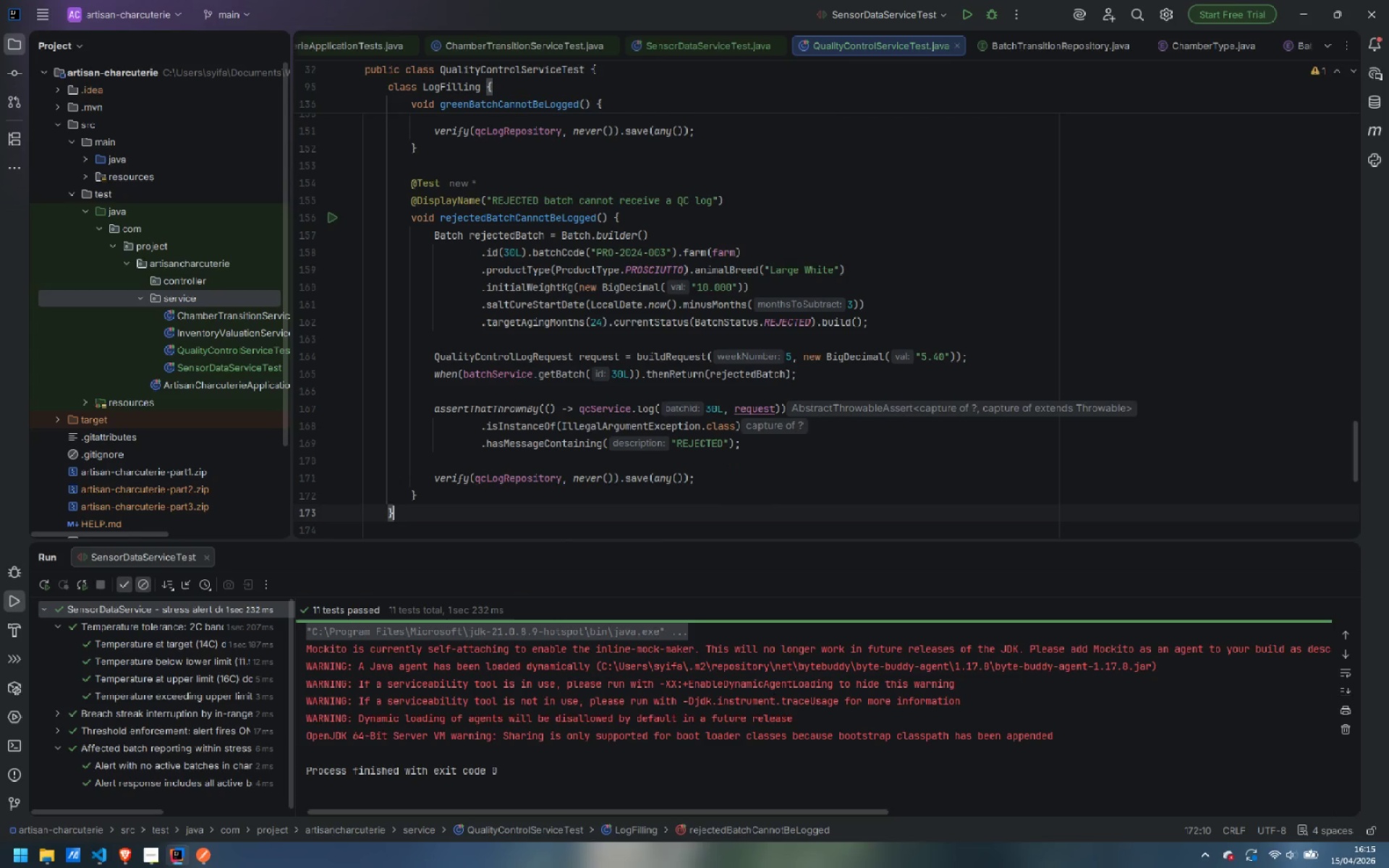 
key(ArrowDown)
 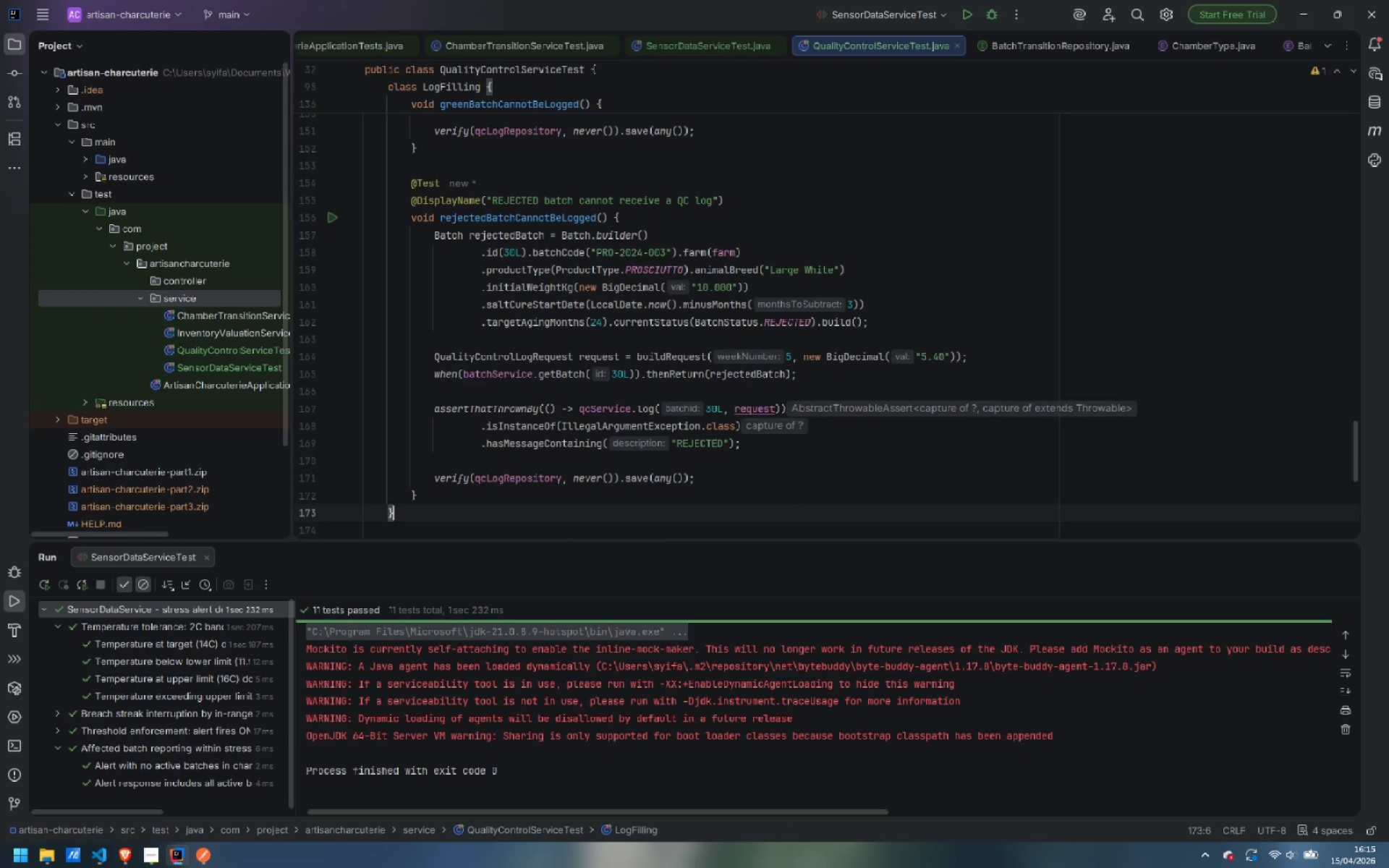 
key(Enter)
 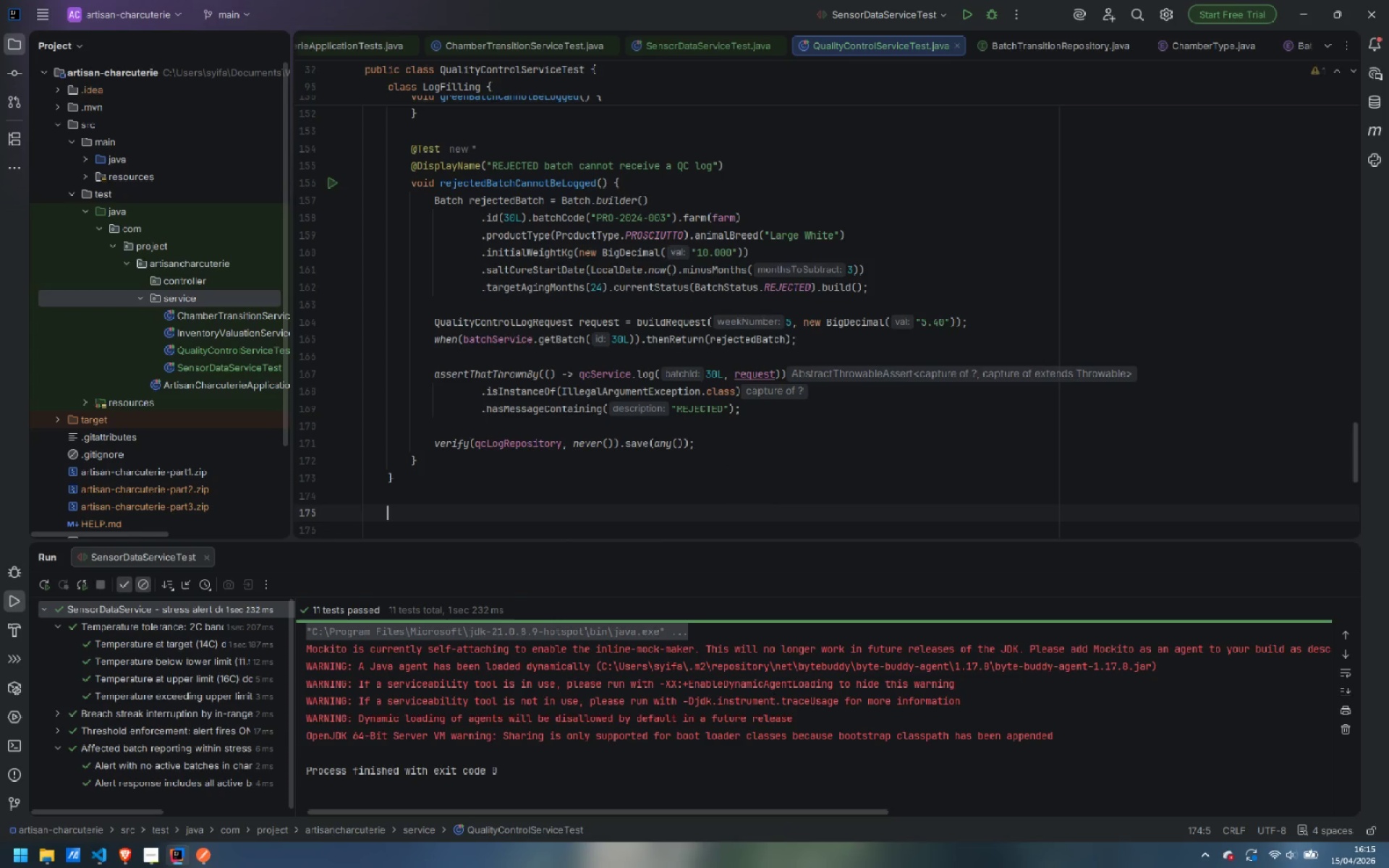 
key(Enter)
 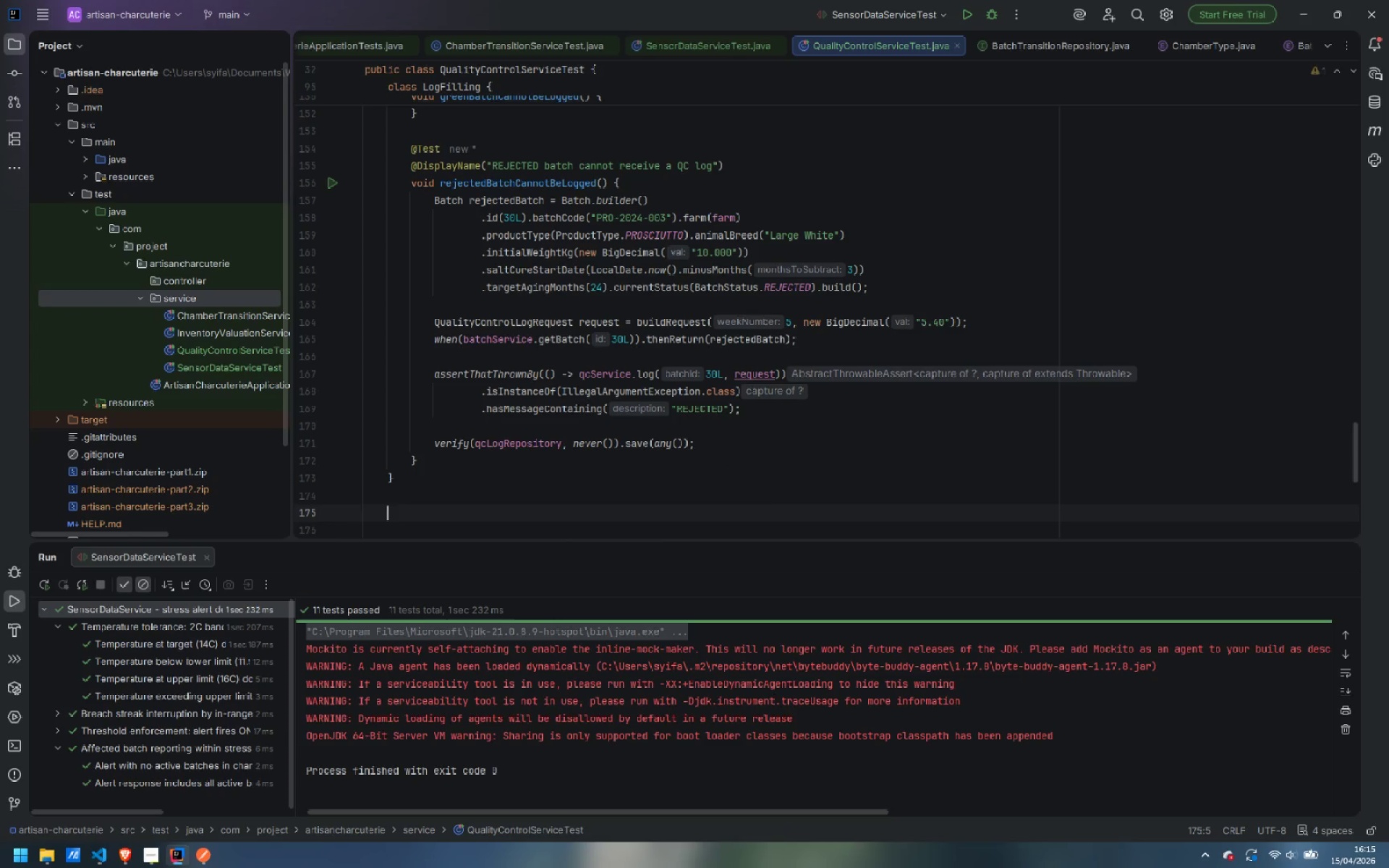 
type(// pH safe-range flag)
 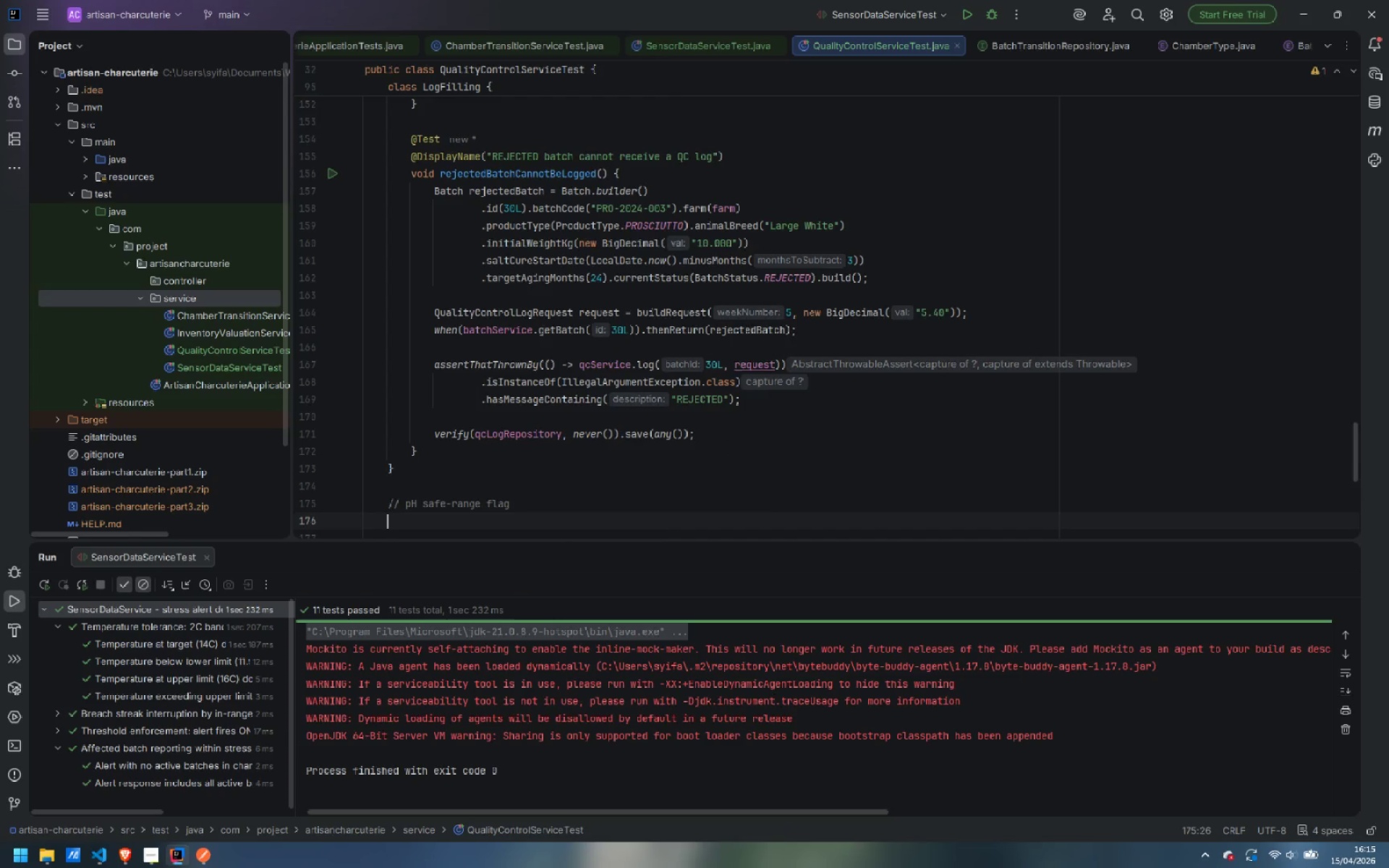 
 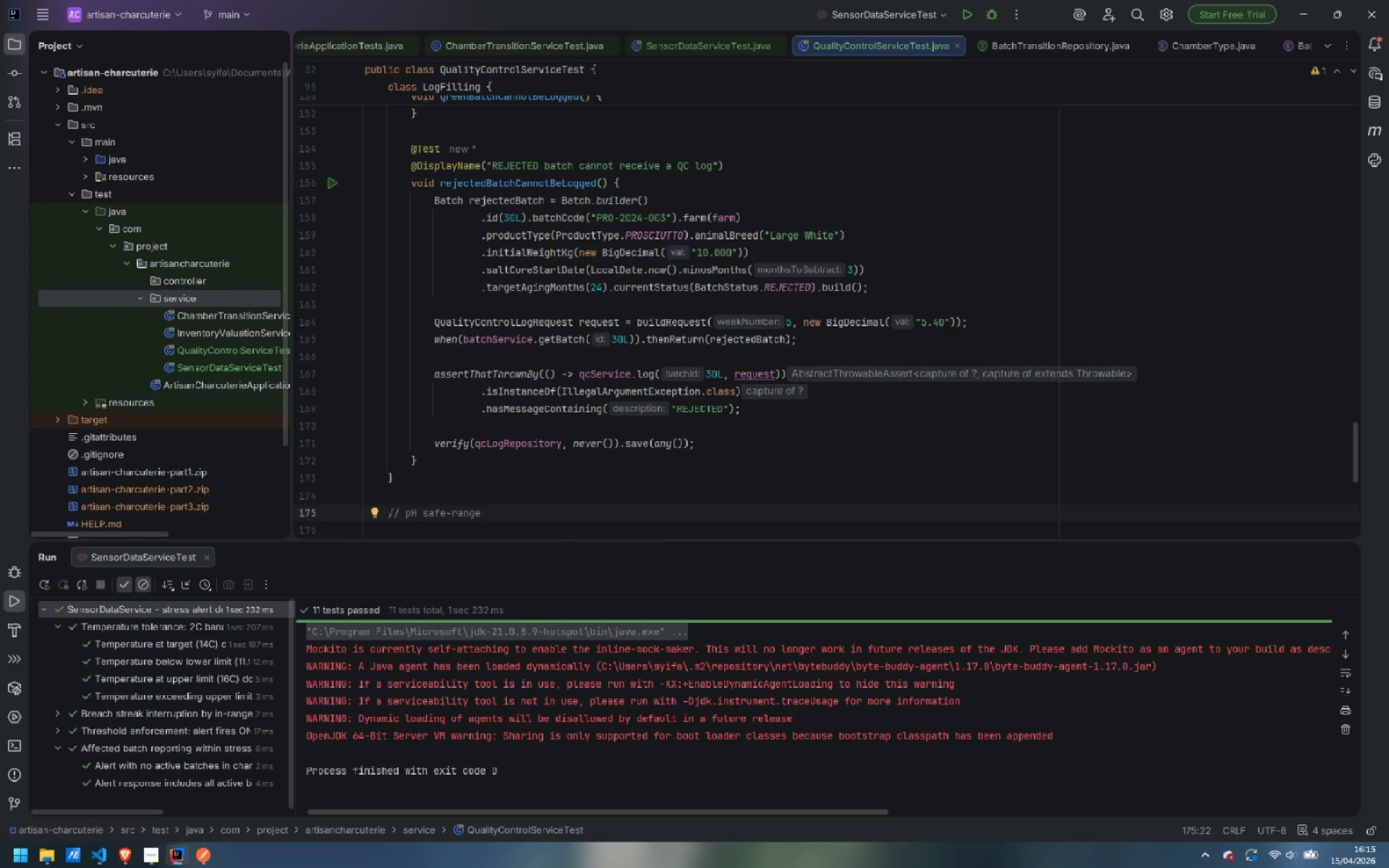 
key(Enter)
 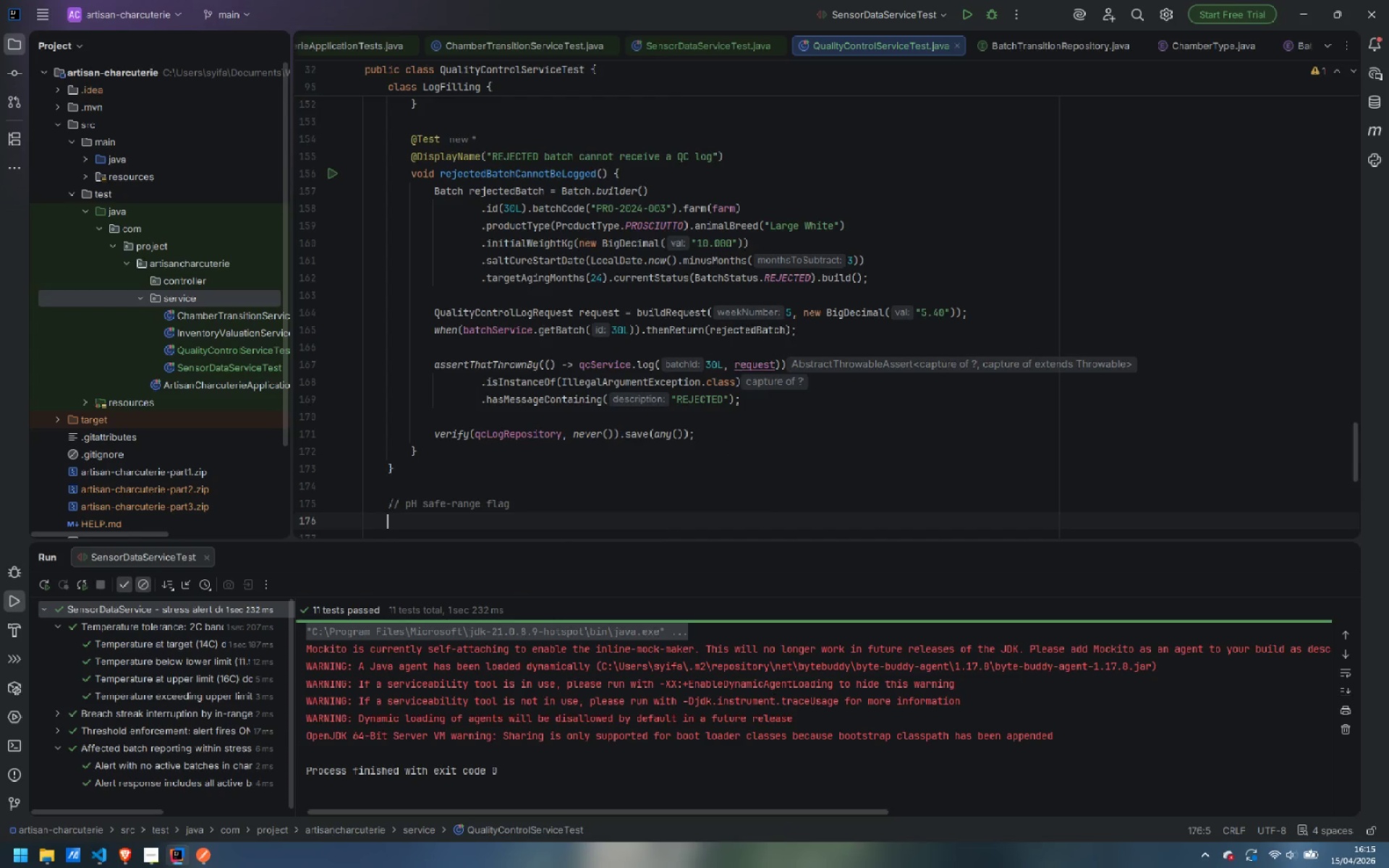 
key(Enter)
 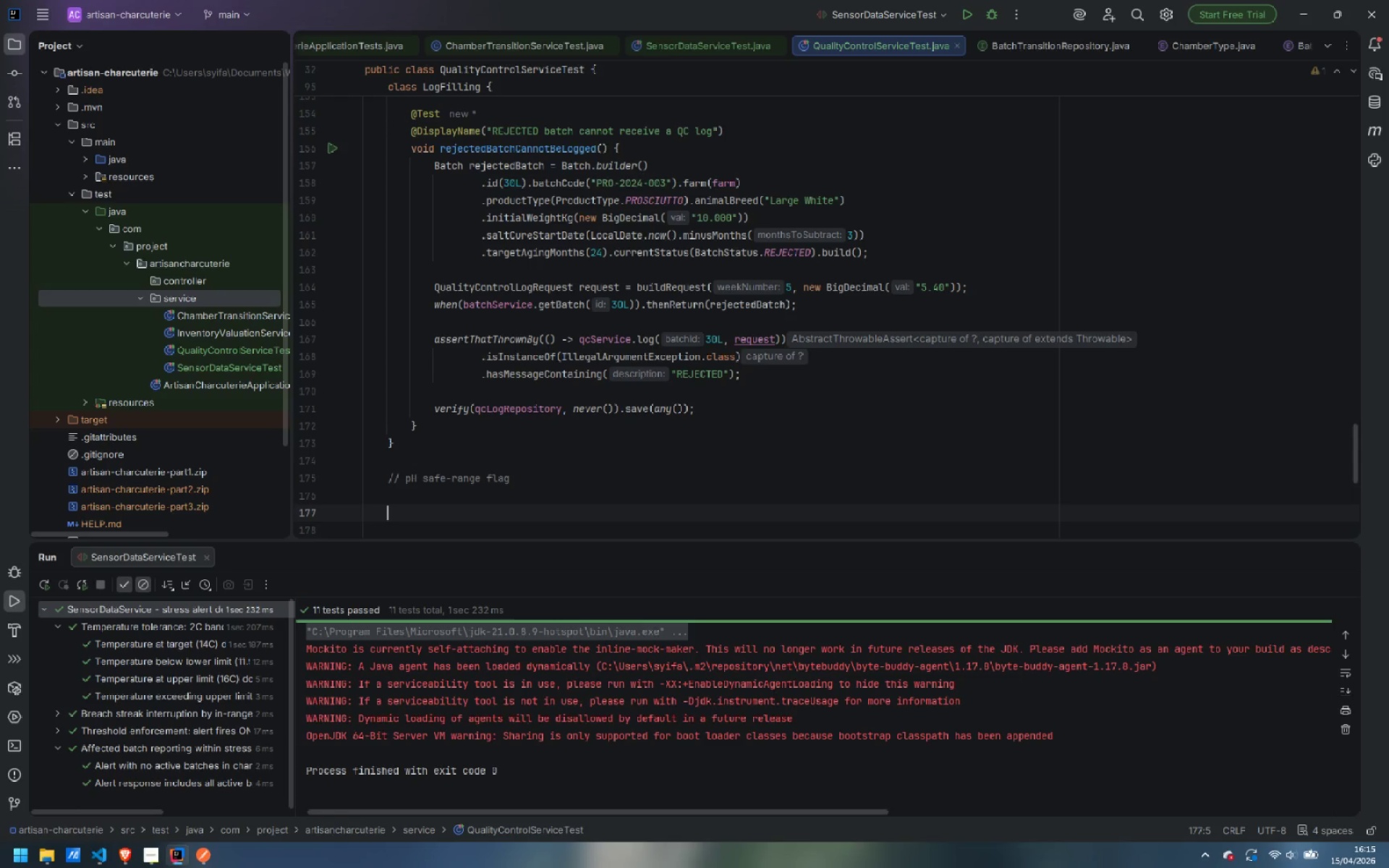 
type(@Neste)
 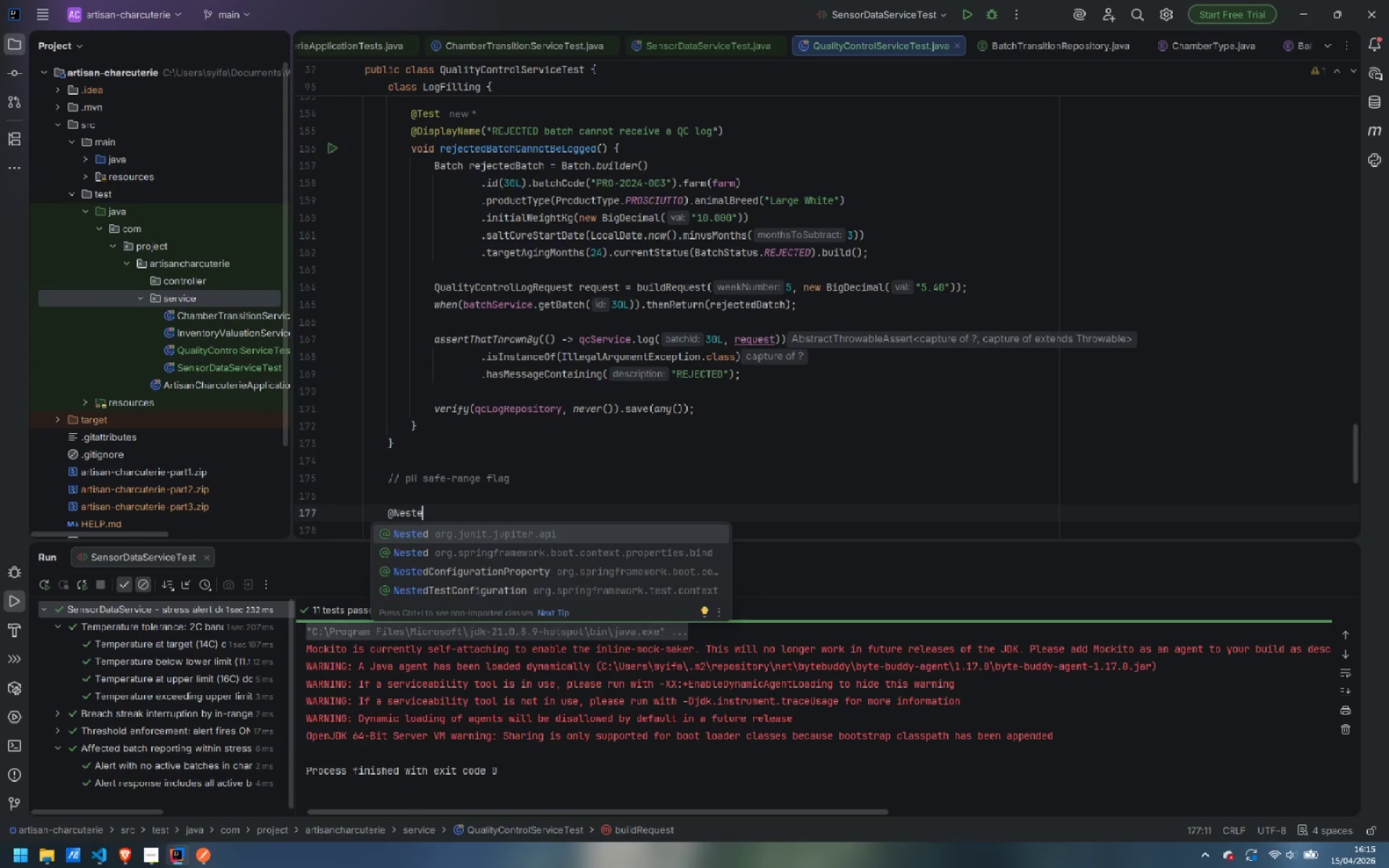 
key(Enter)
 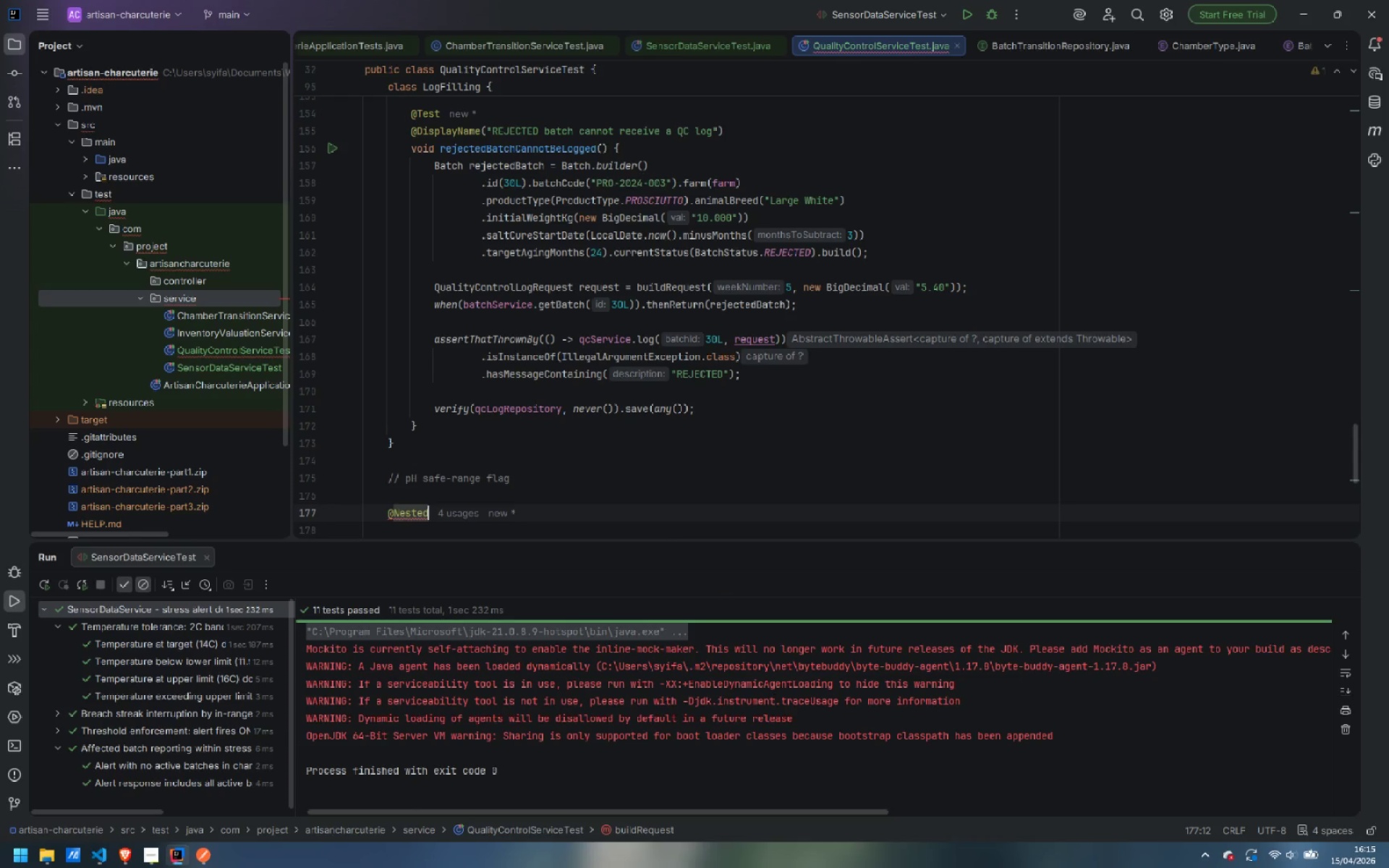 
key(Enter)
 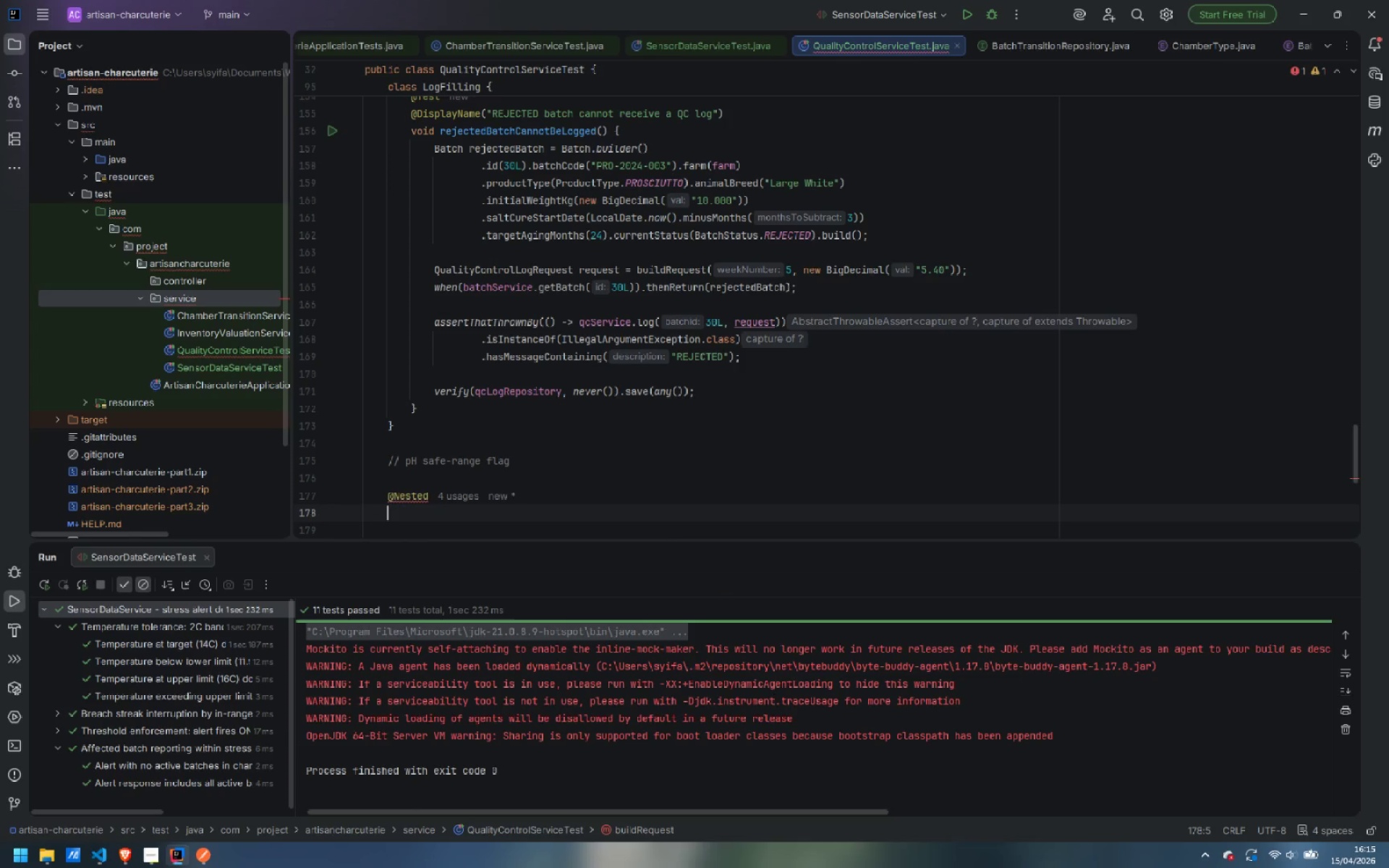 
type(@Displa)
 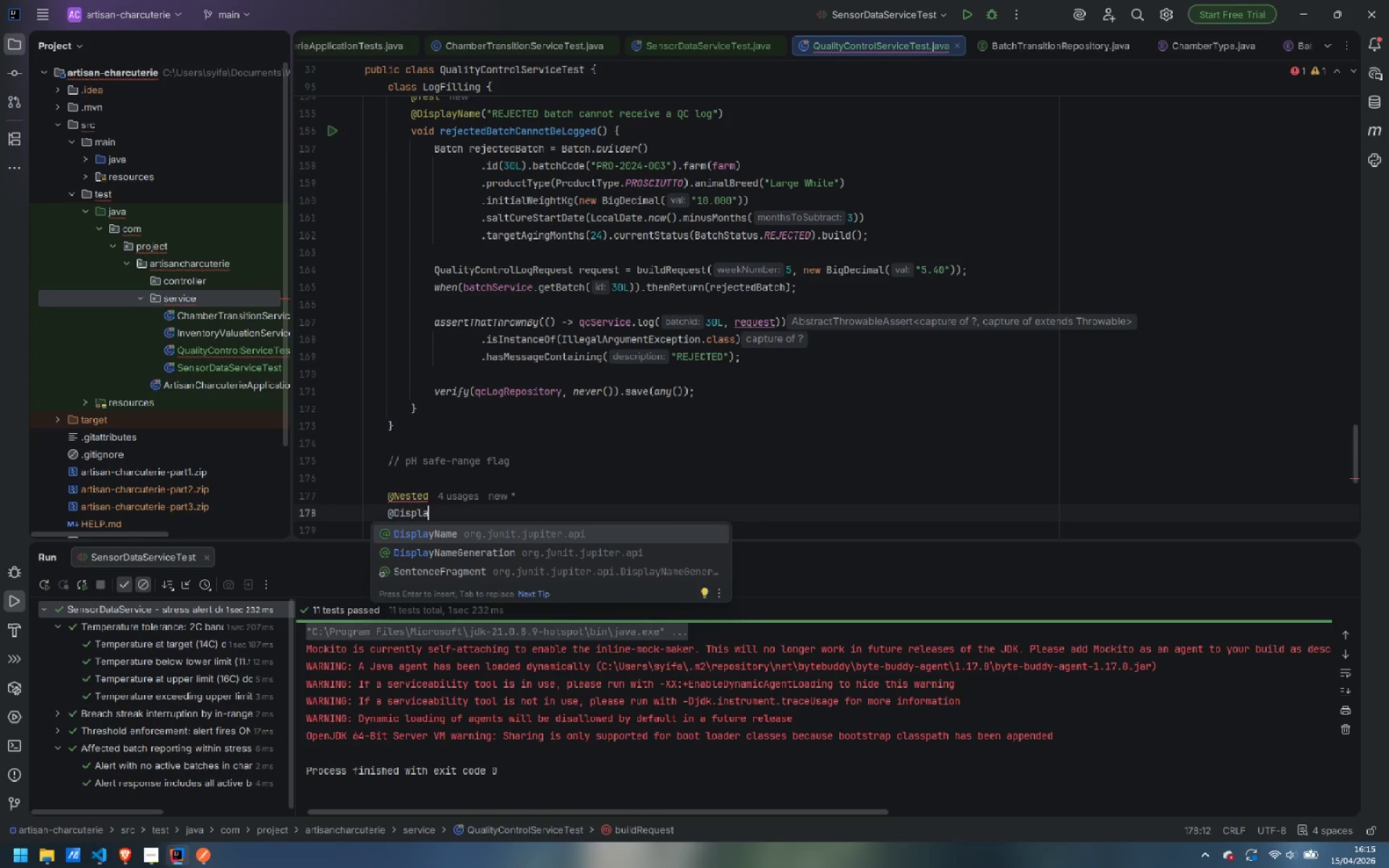 
key(Enter)
 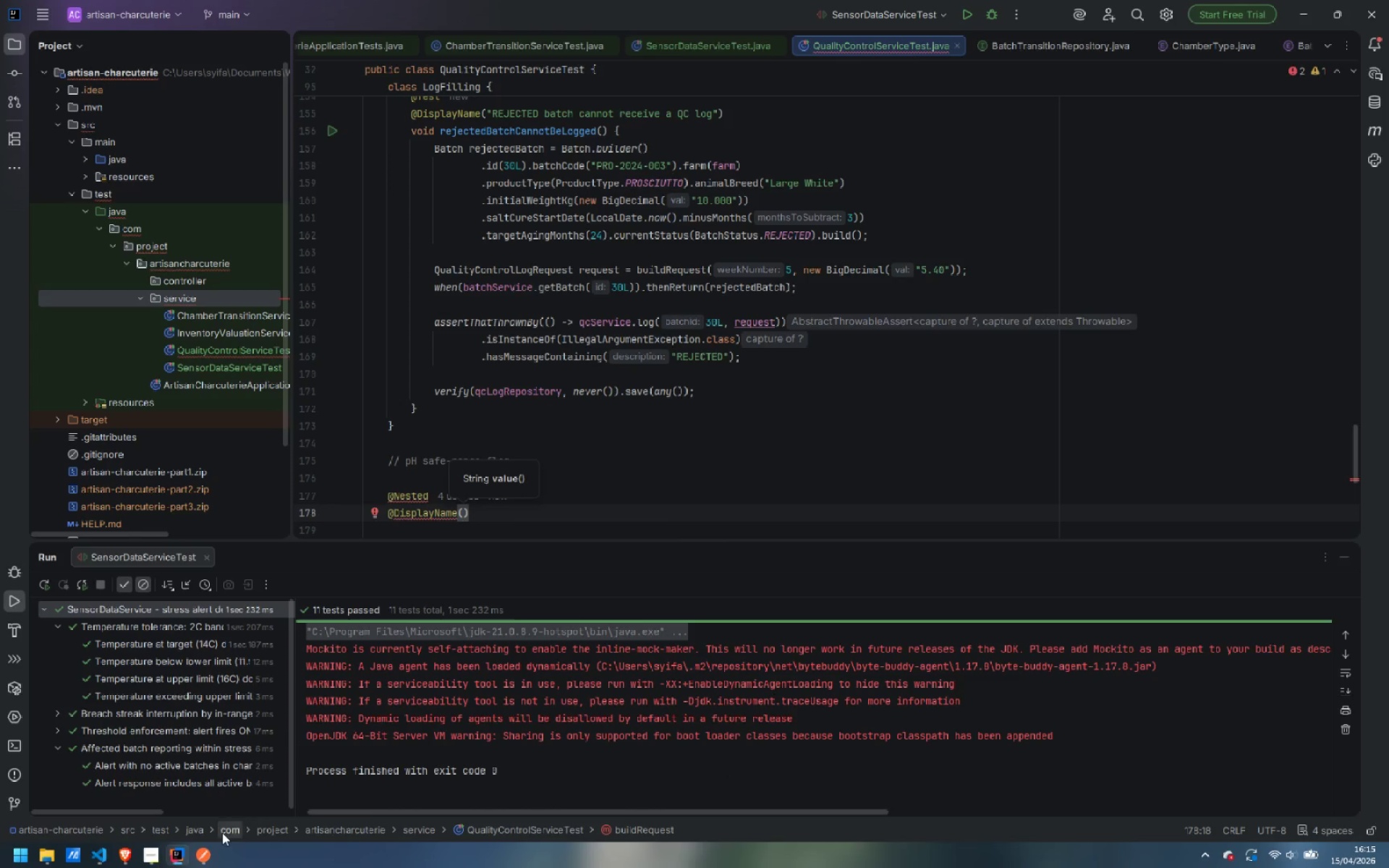 
left_click([145, 851])